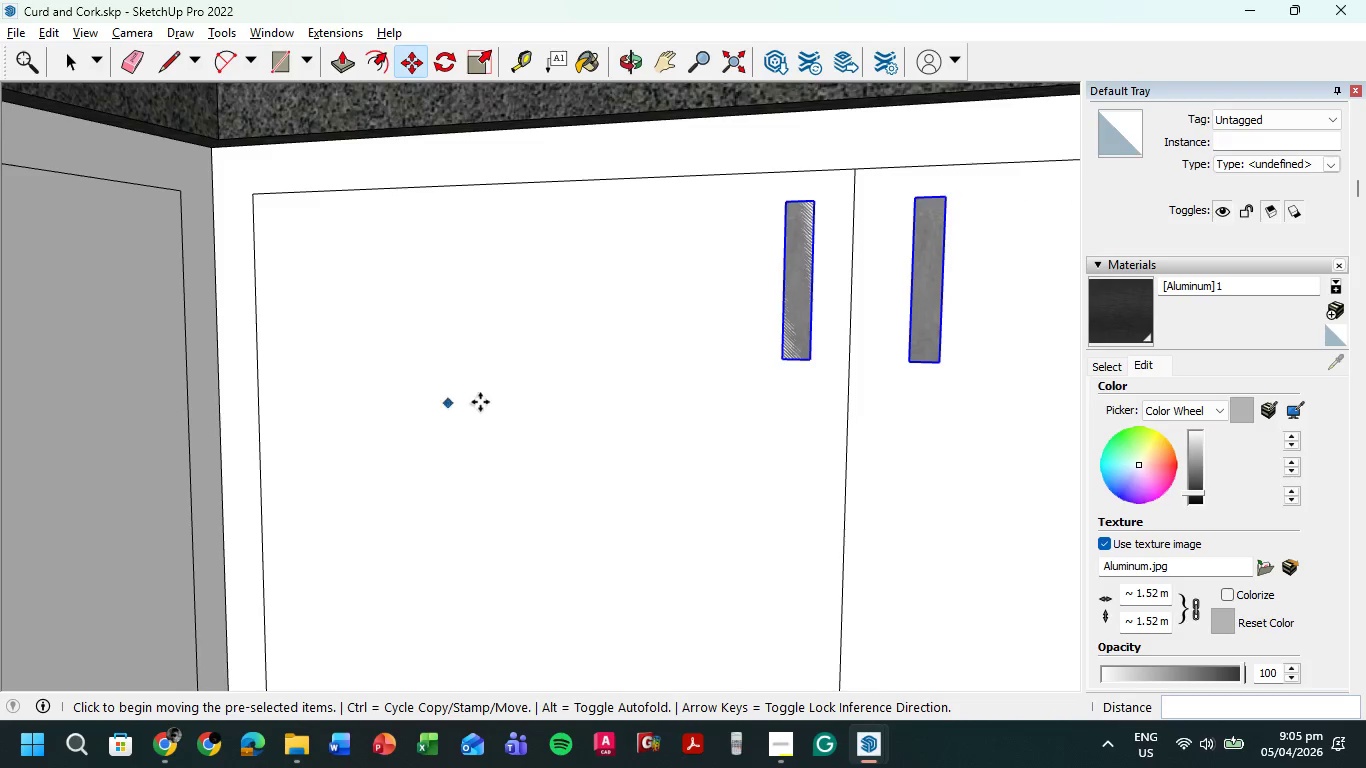 
key(Shift+ShiftLeft)
 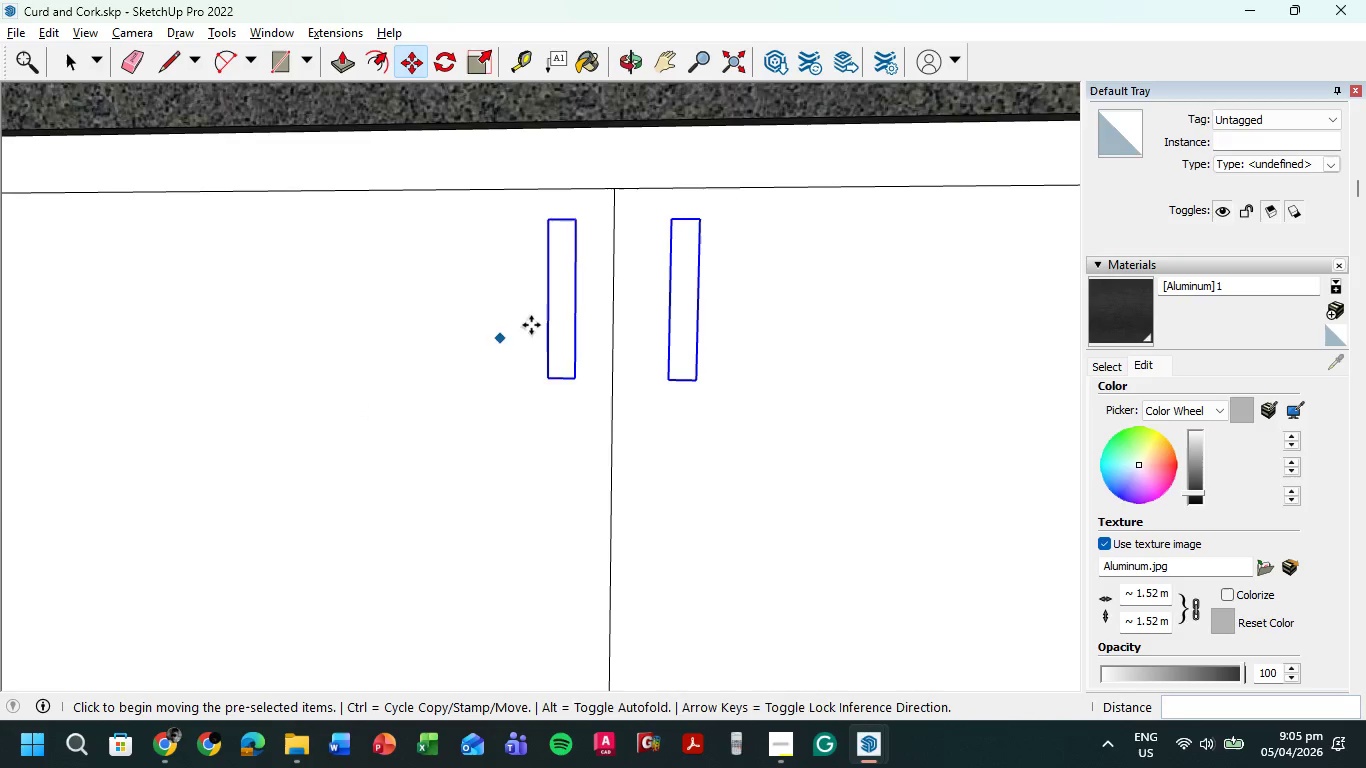 
left_click([640, 291])
 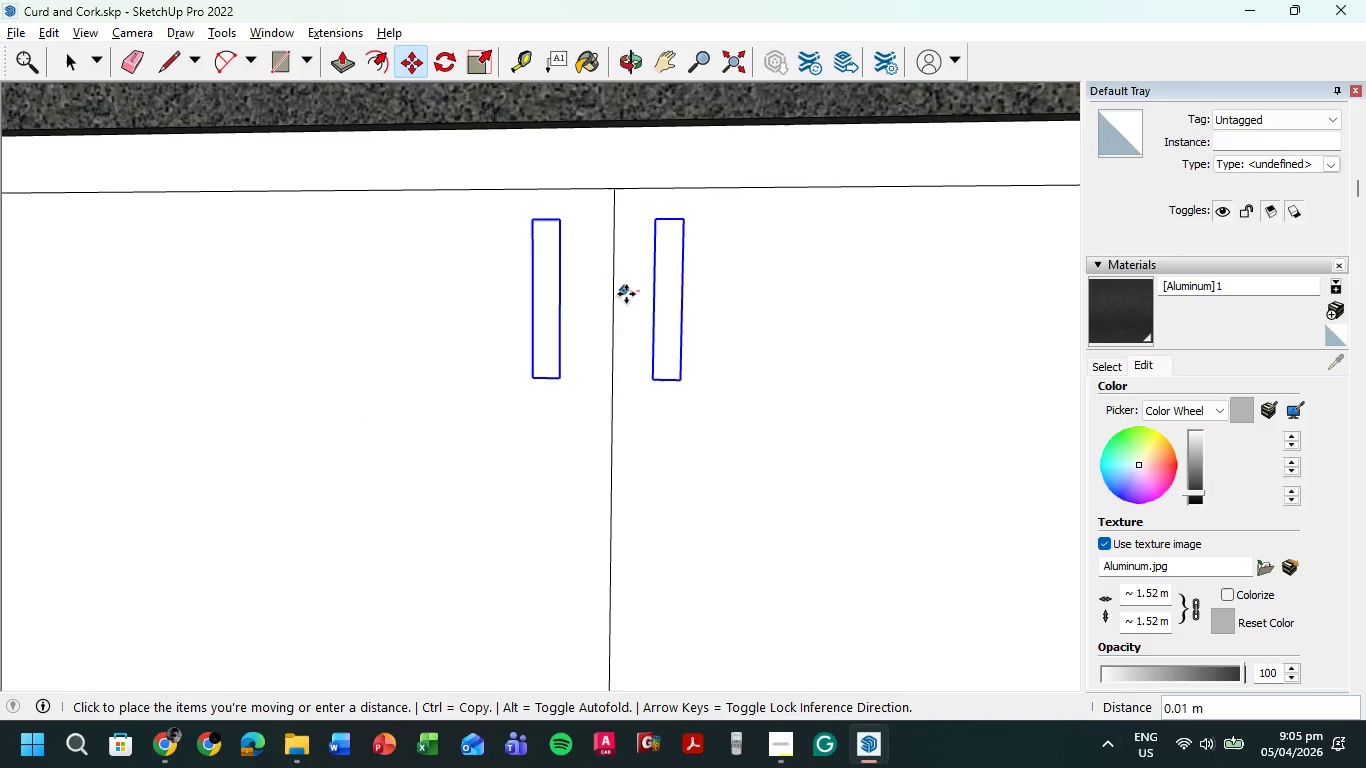 
scroll: coordinate [628, 295], scroll_direction: up, amount: 4.0
 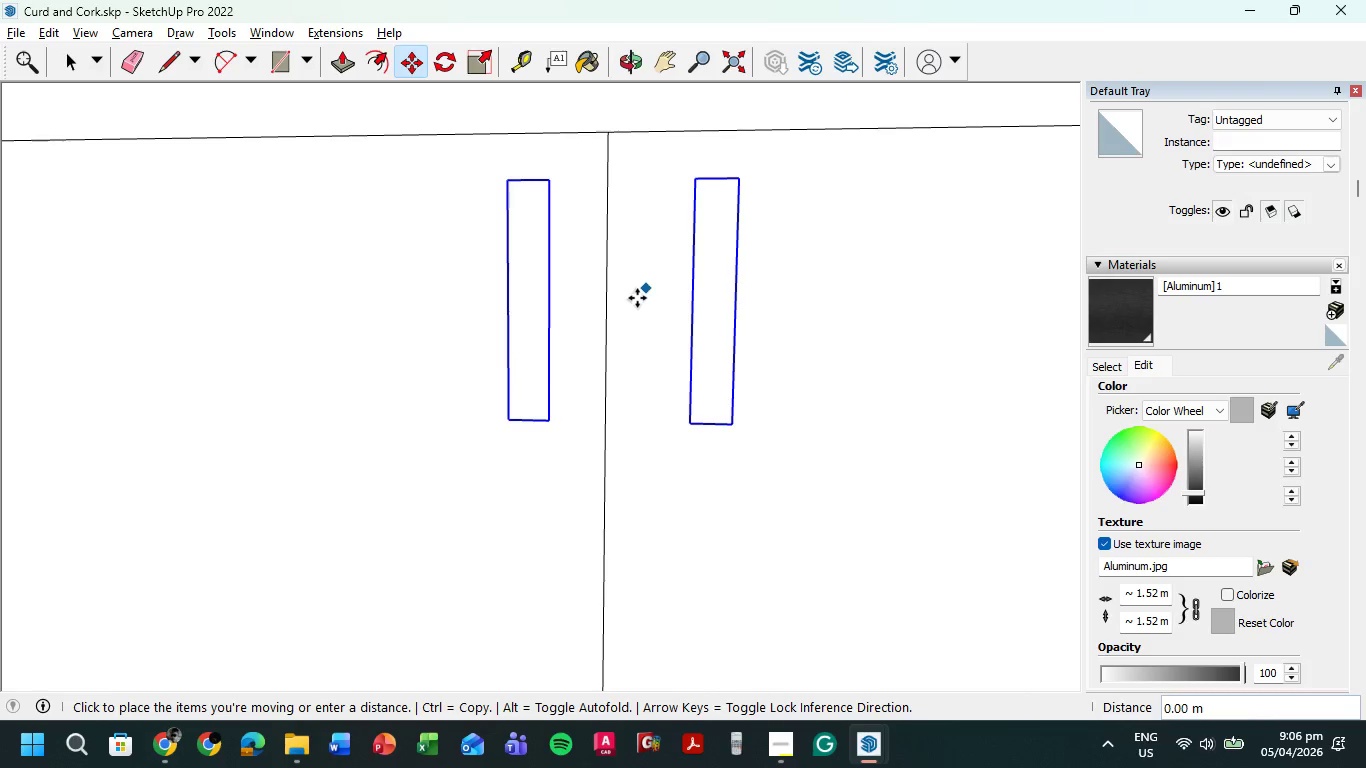 
left_click([628, 298])
 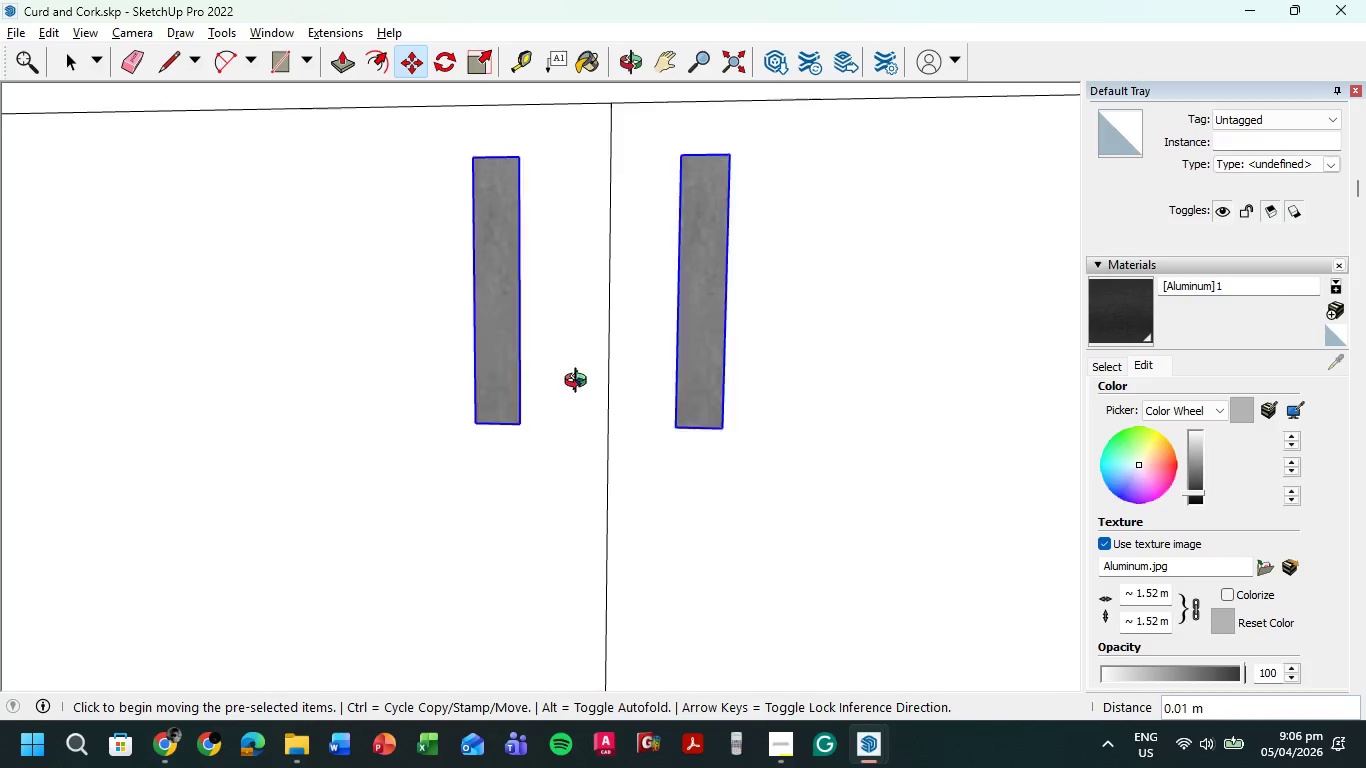 
scroll: coordinate [580, 383], scroll_direction: up, amount: 1.0
 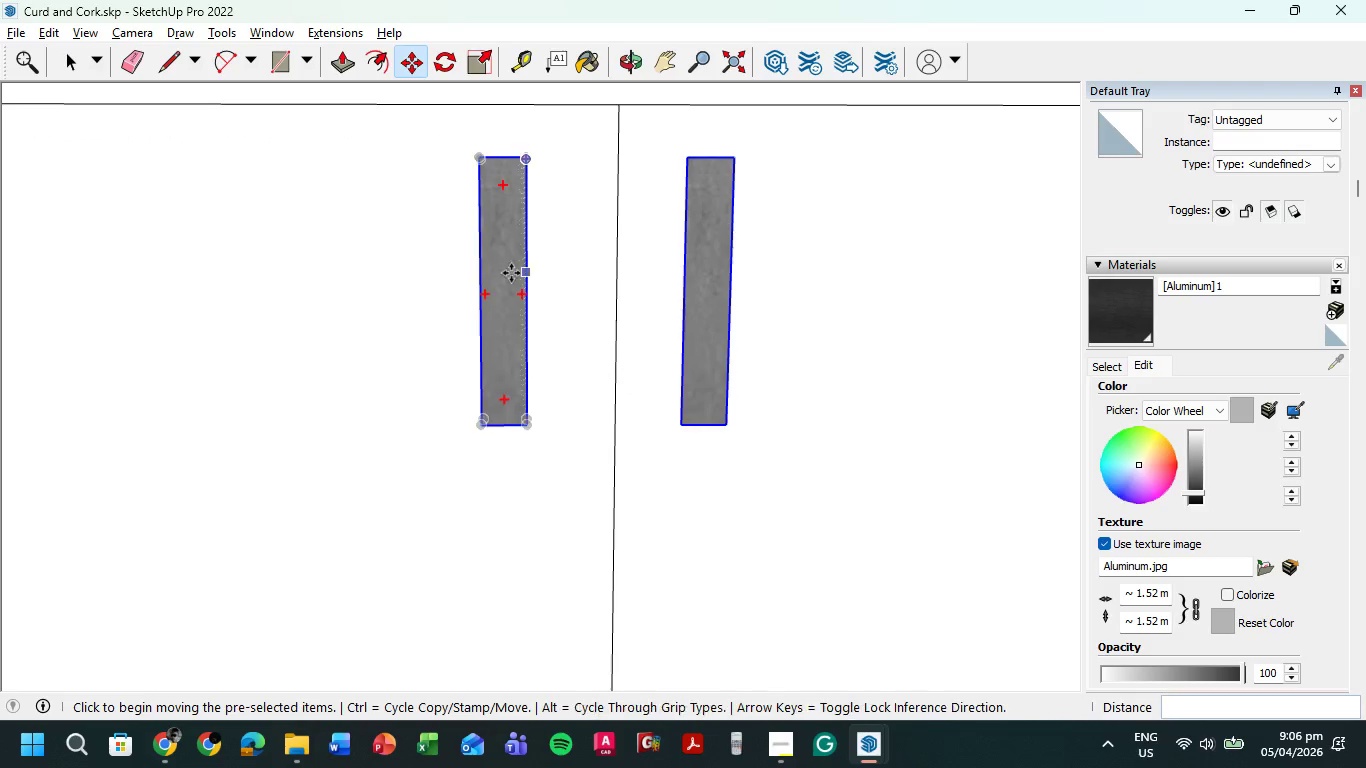 
left_click([494, 275])
 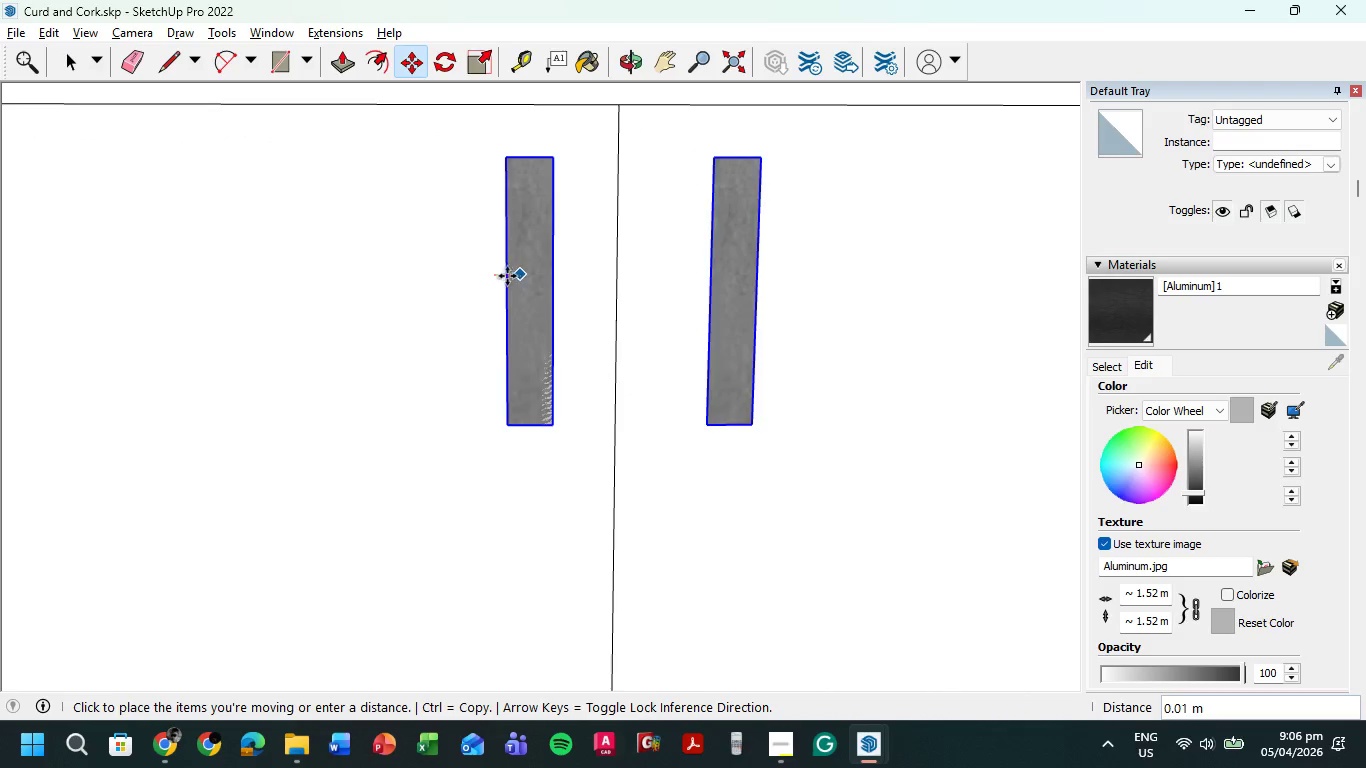 
left_click([505, 275])
 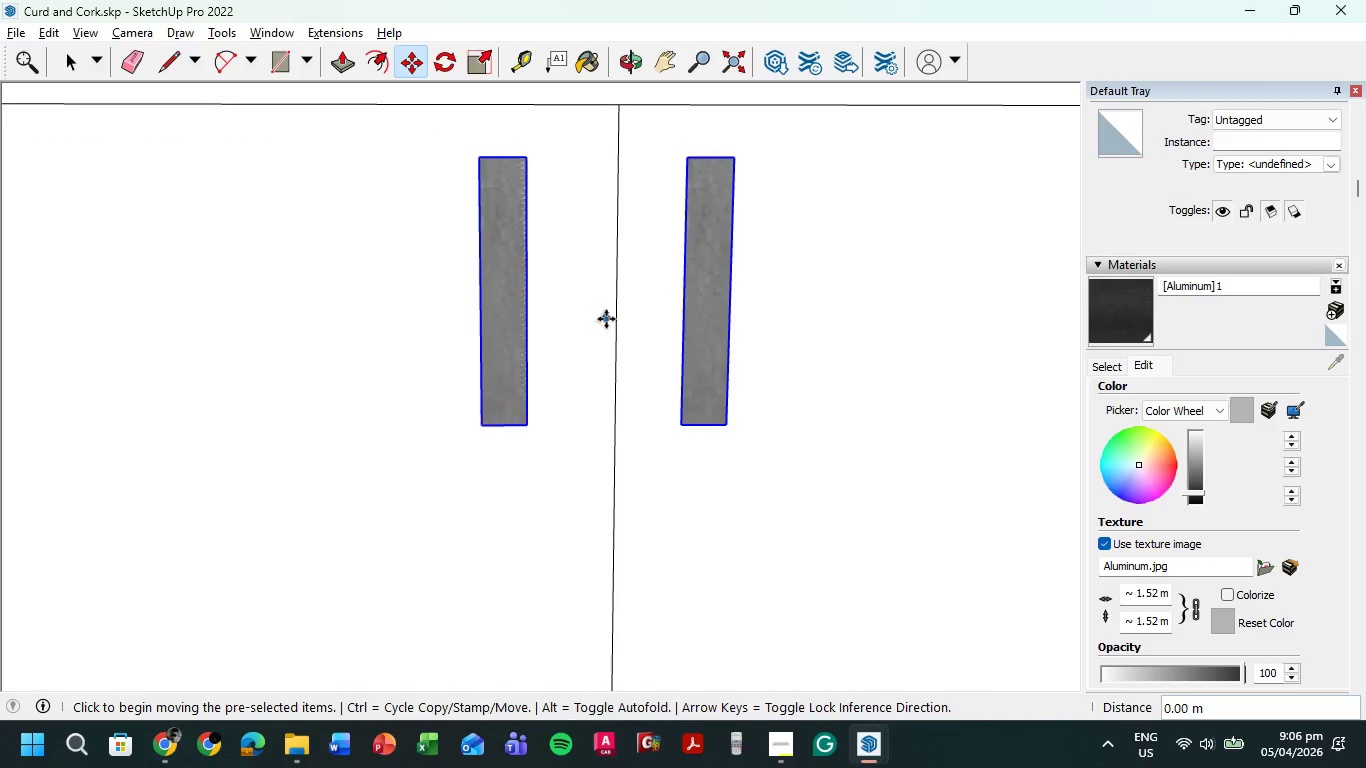 
key(Shift+ShiftLeft)
 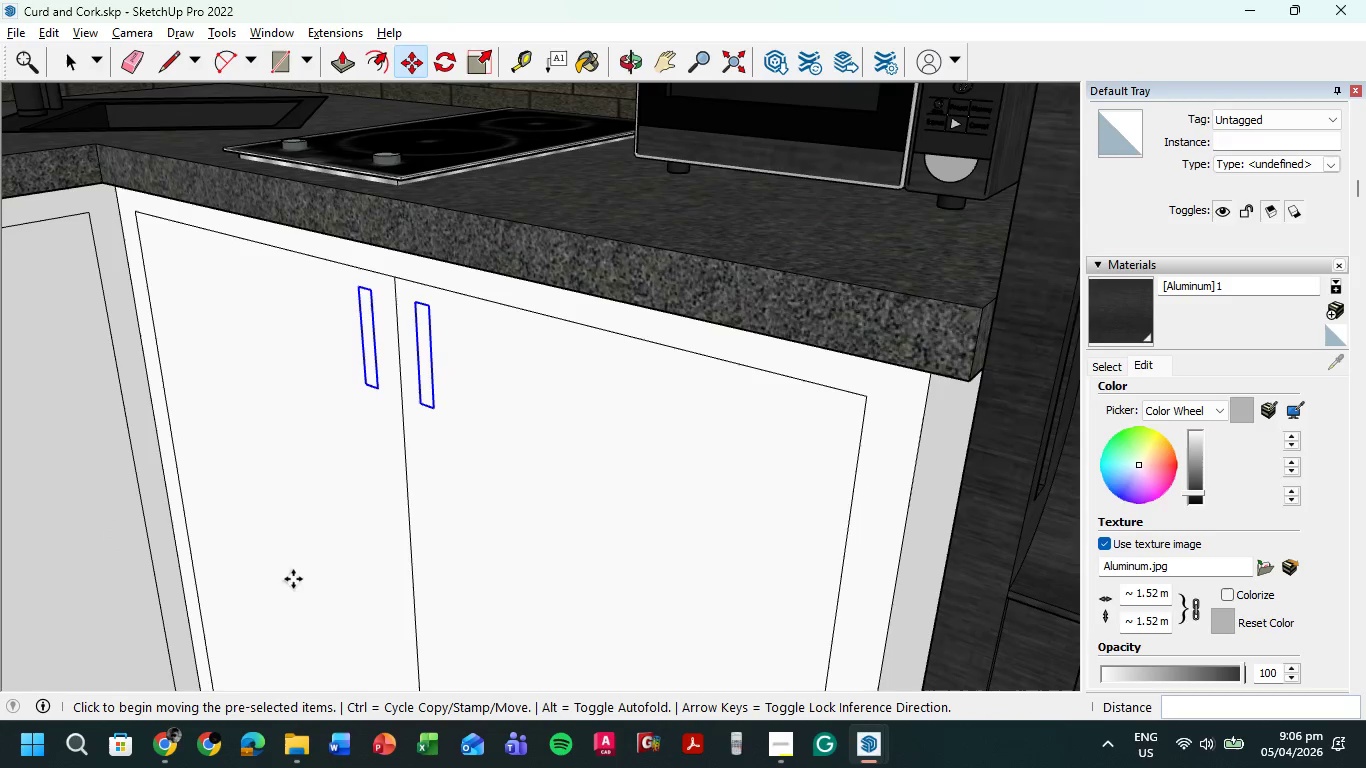 
scroll: coordinate [600, 374], scroll_direction: down, amount: 9.0
 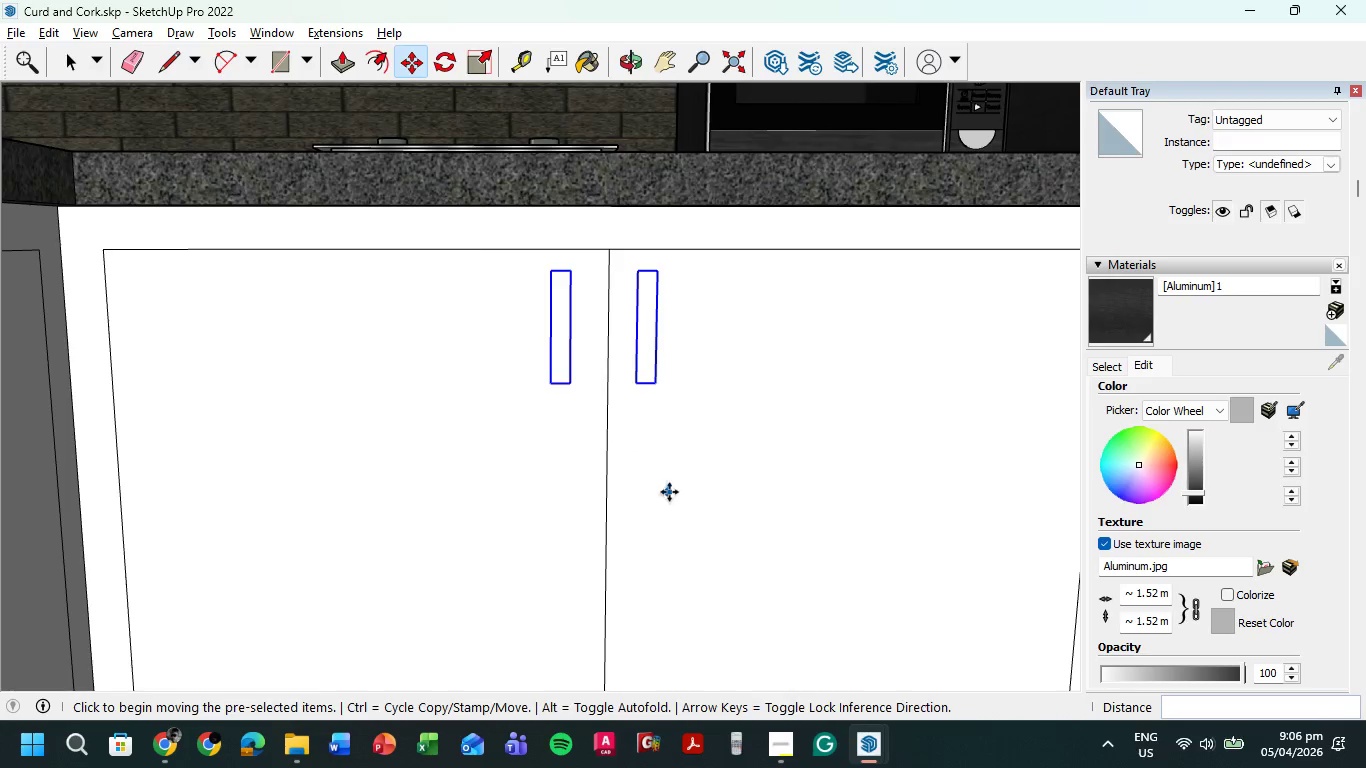 
hold_key(key=ShiftLeft, duration=0.44)
 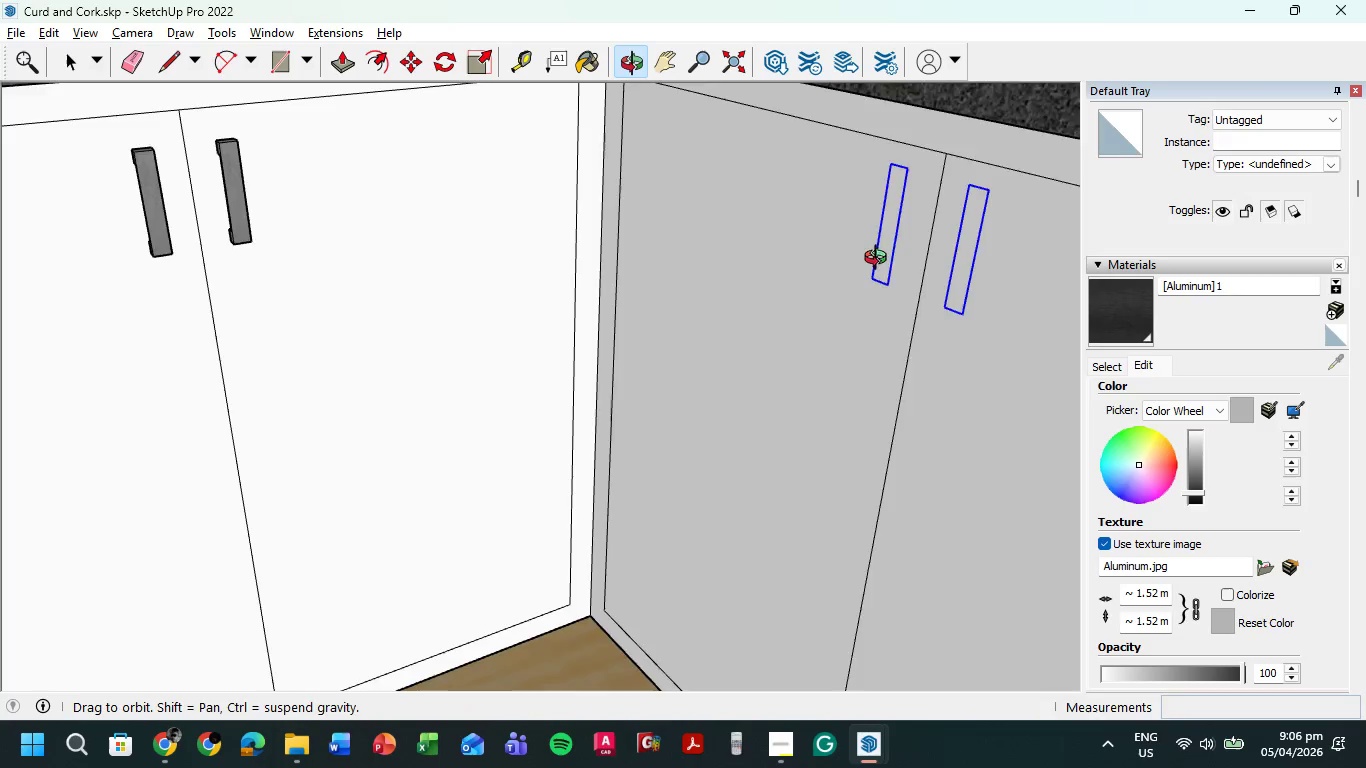 
scroll: coordinate [952, 263], scroll_direction: up, amount: 9.0
 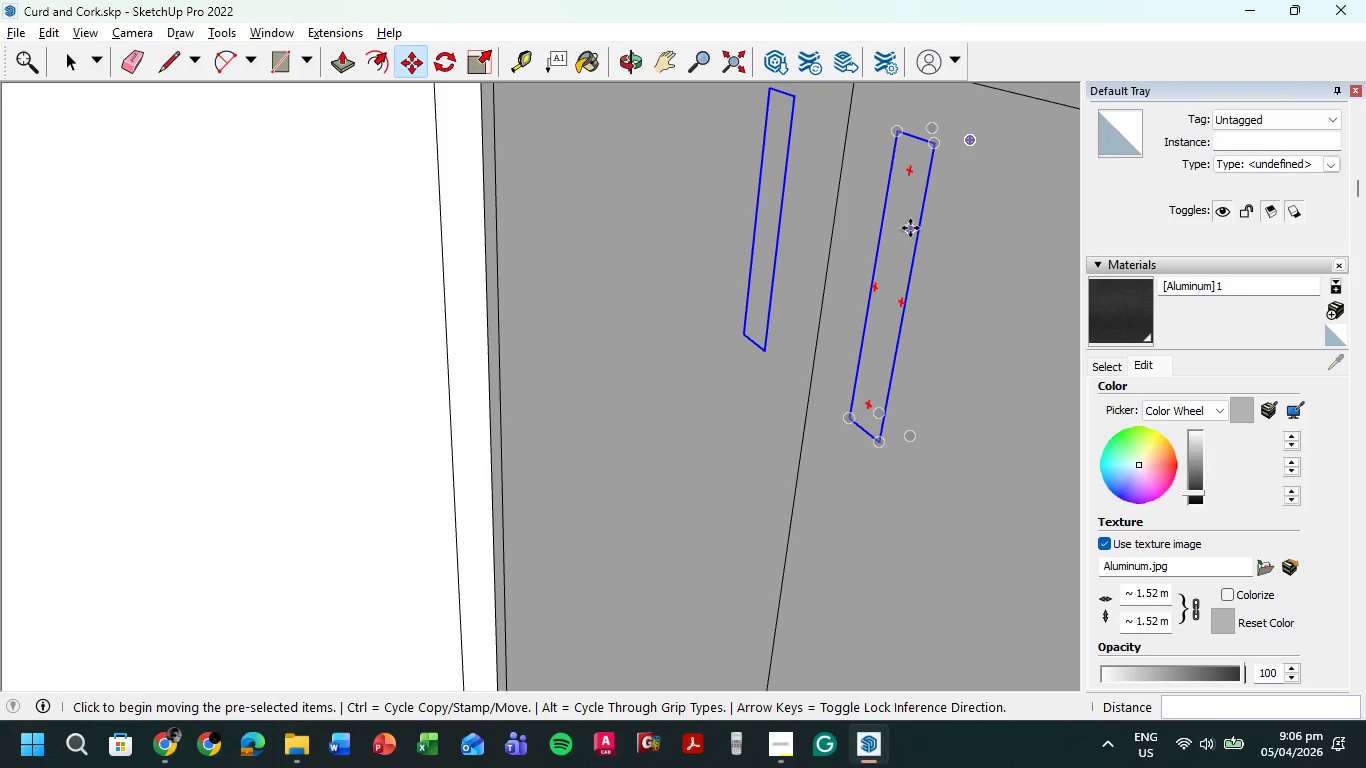 
left_click([910, 227])
 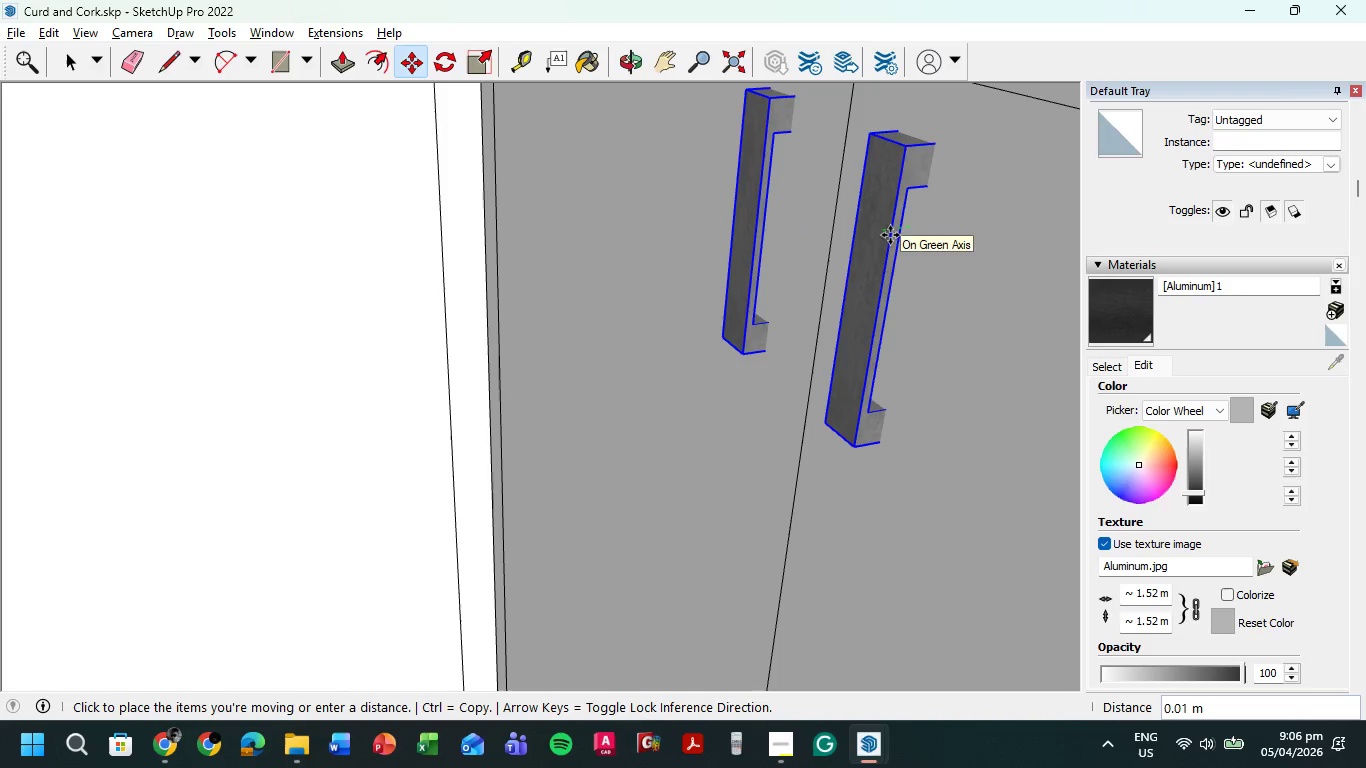 
left_click([890, 235])
 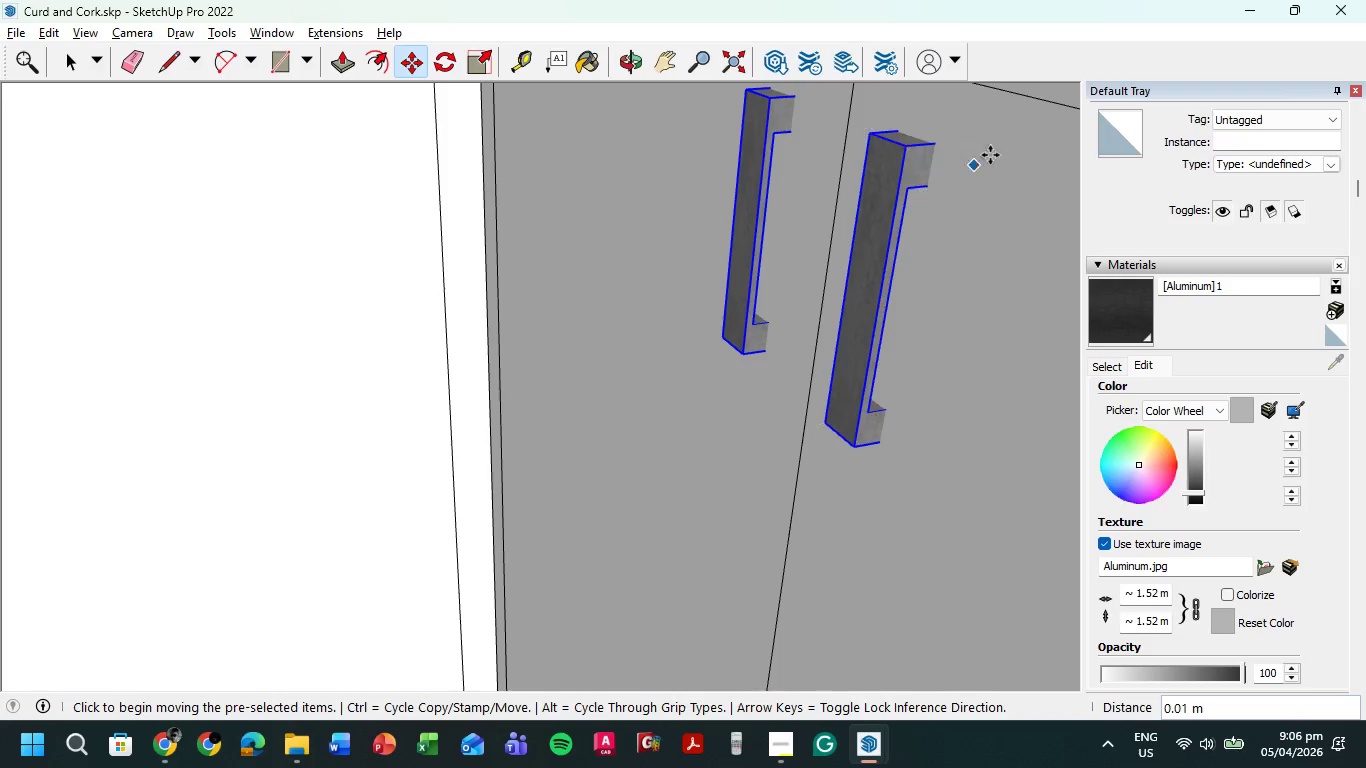 
hold_key(key=ShiftLeft, duration=0.36)
 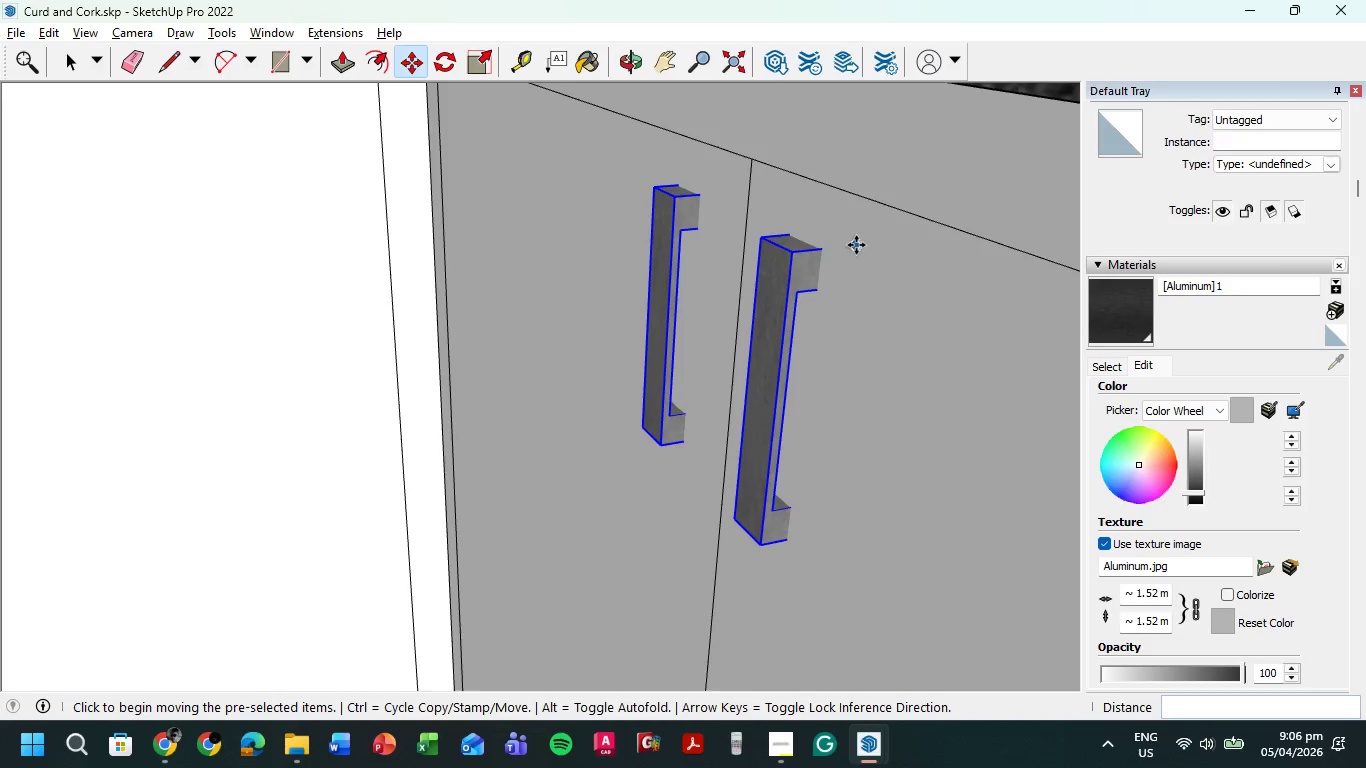 
scroll: coordinate [855, 241], scroll_direction: up, amount: 5.0
 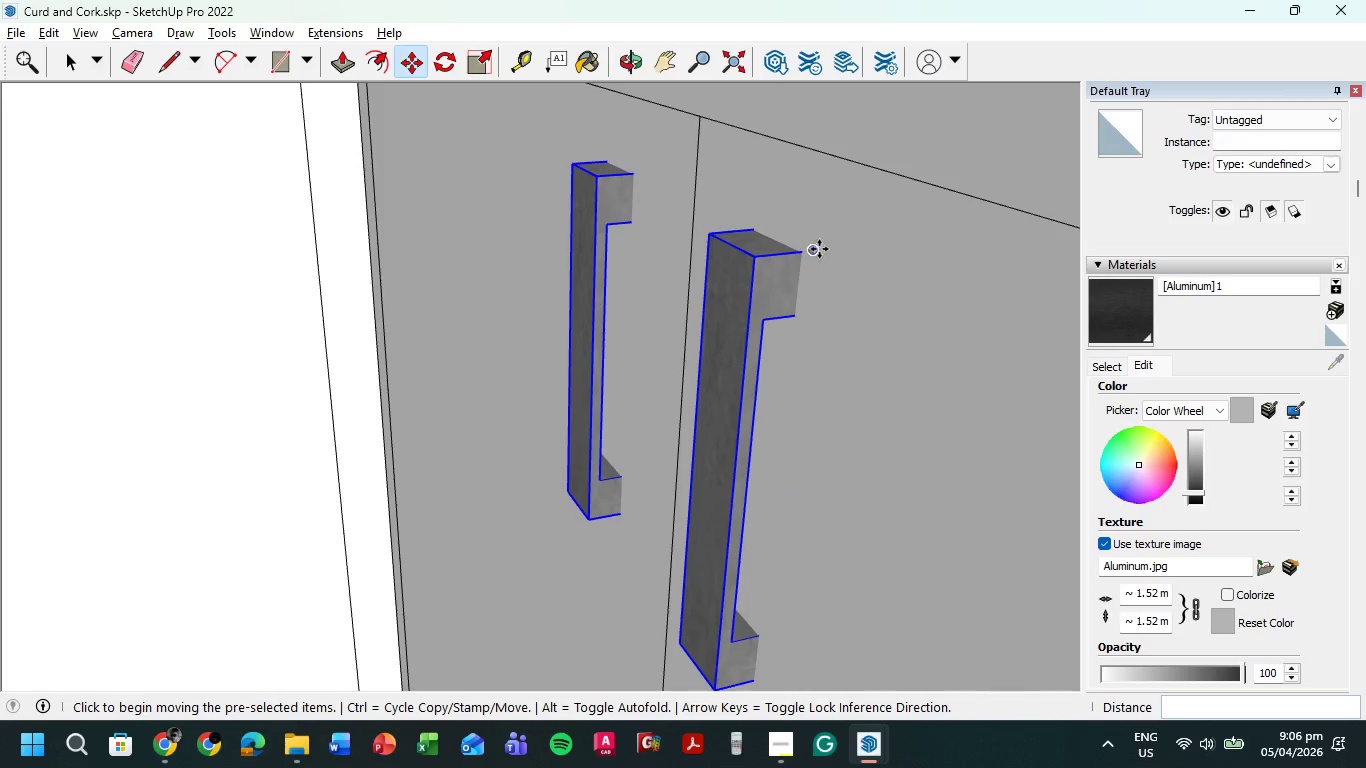 
left_click([817, 249])
 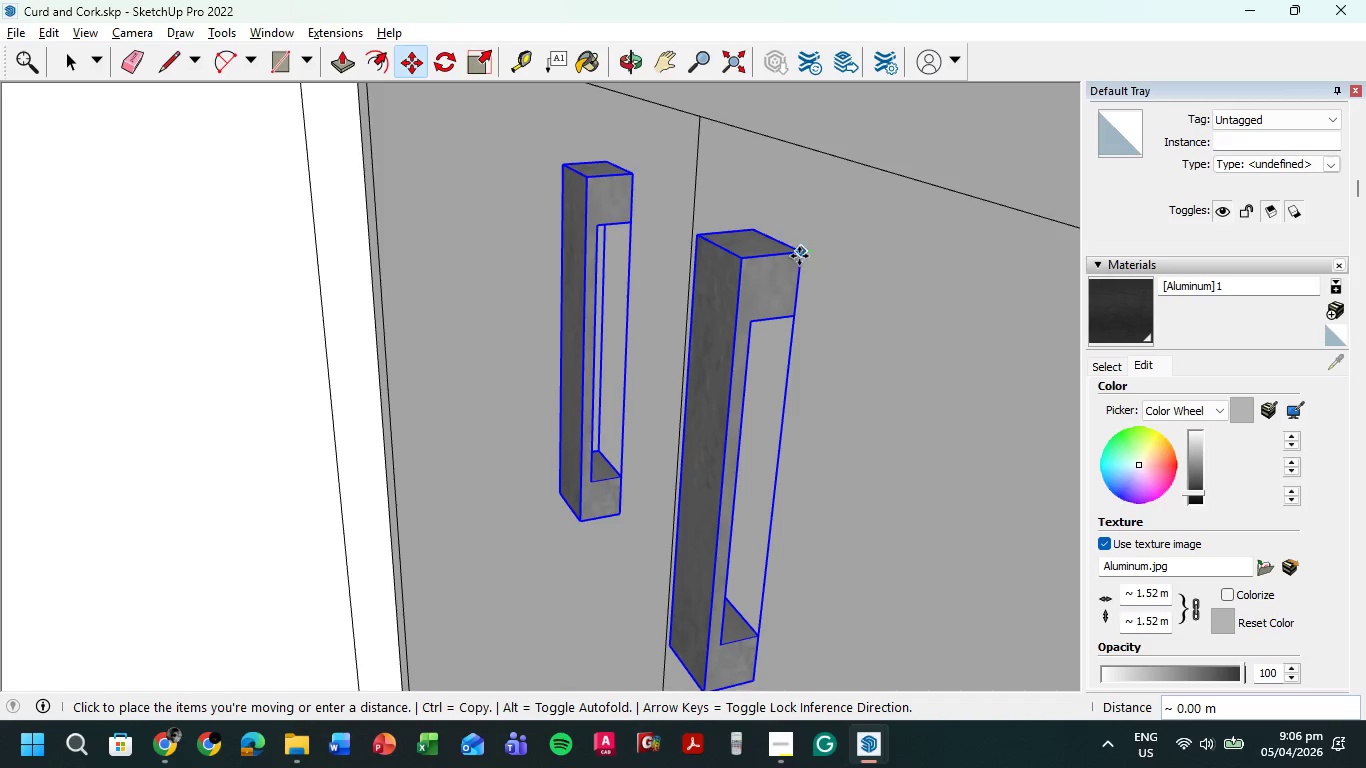 
left_click([799, 256])
 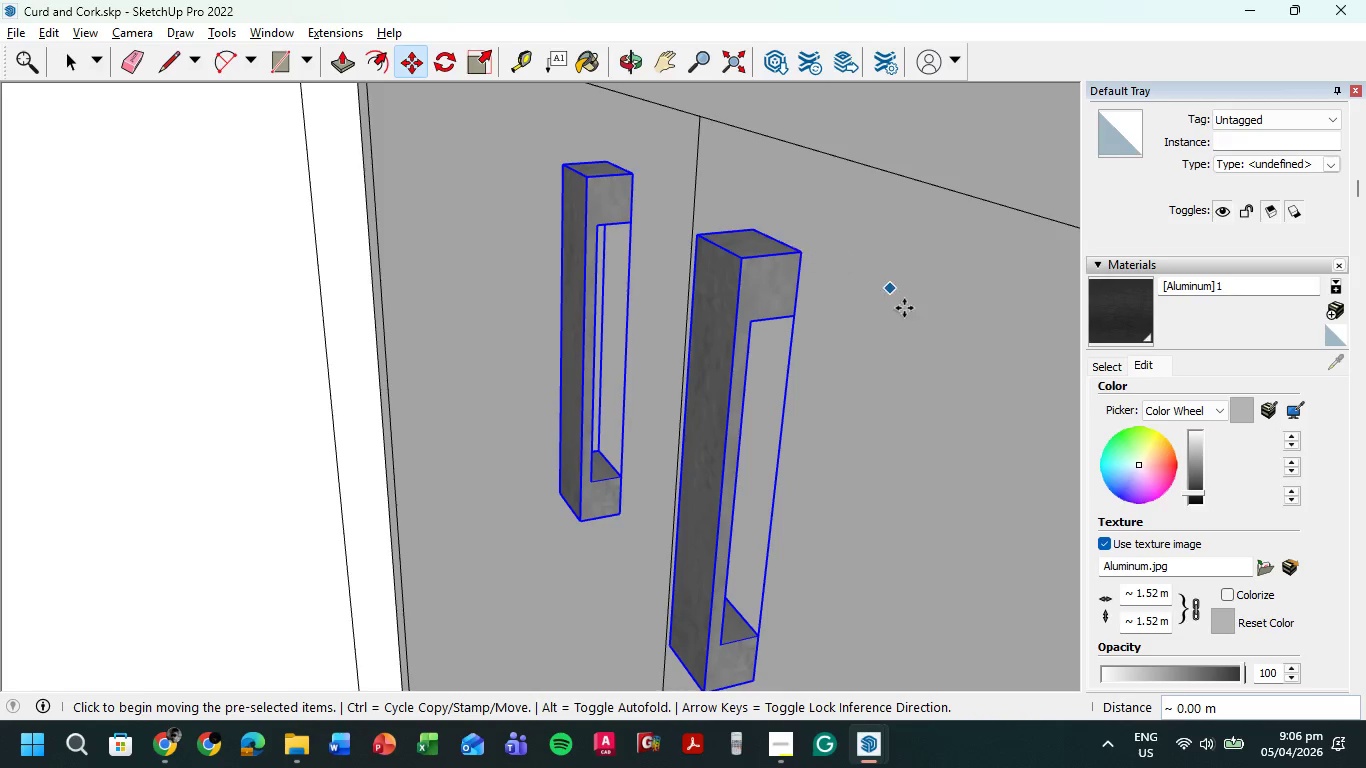 
scroll: coordinate [866, 439], scroll_direction: down, amount: 6.0
 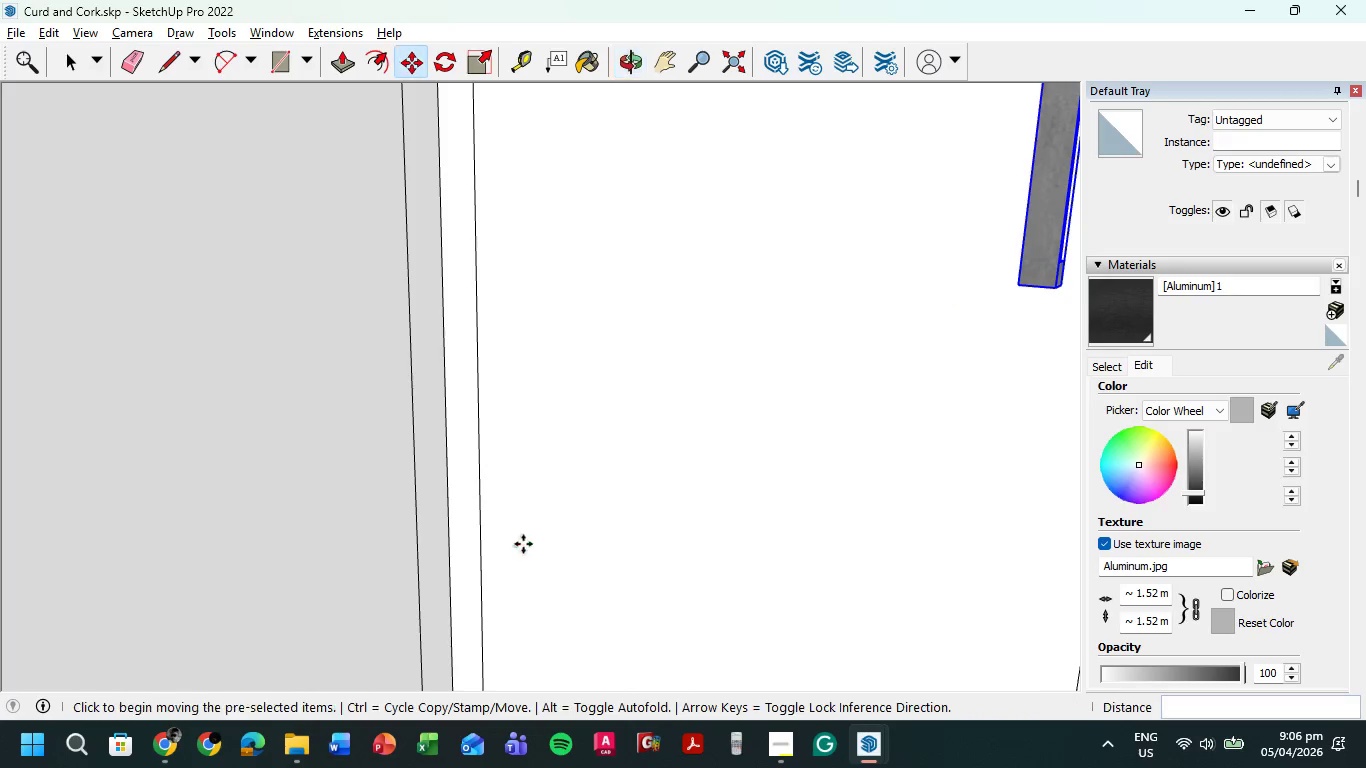 
key(Shift+ShiftLeft)
 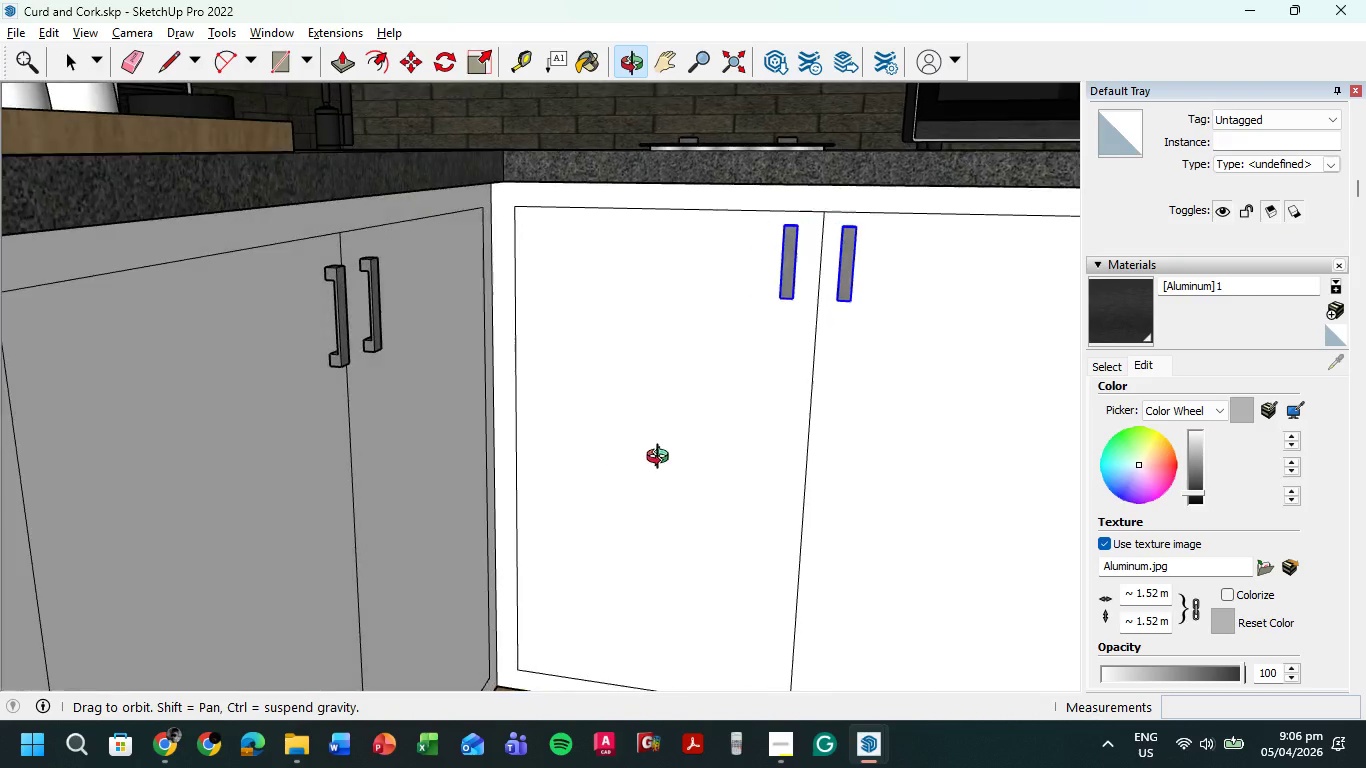 
scroll: coordinate [491, 515], scroll_direction: down, amount: 7.0
 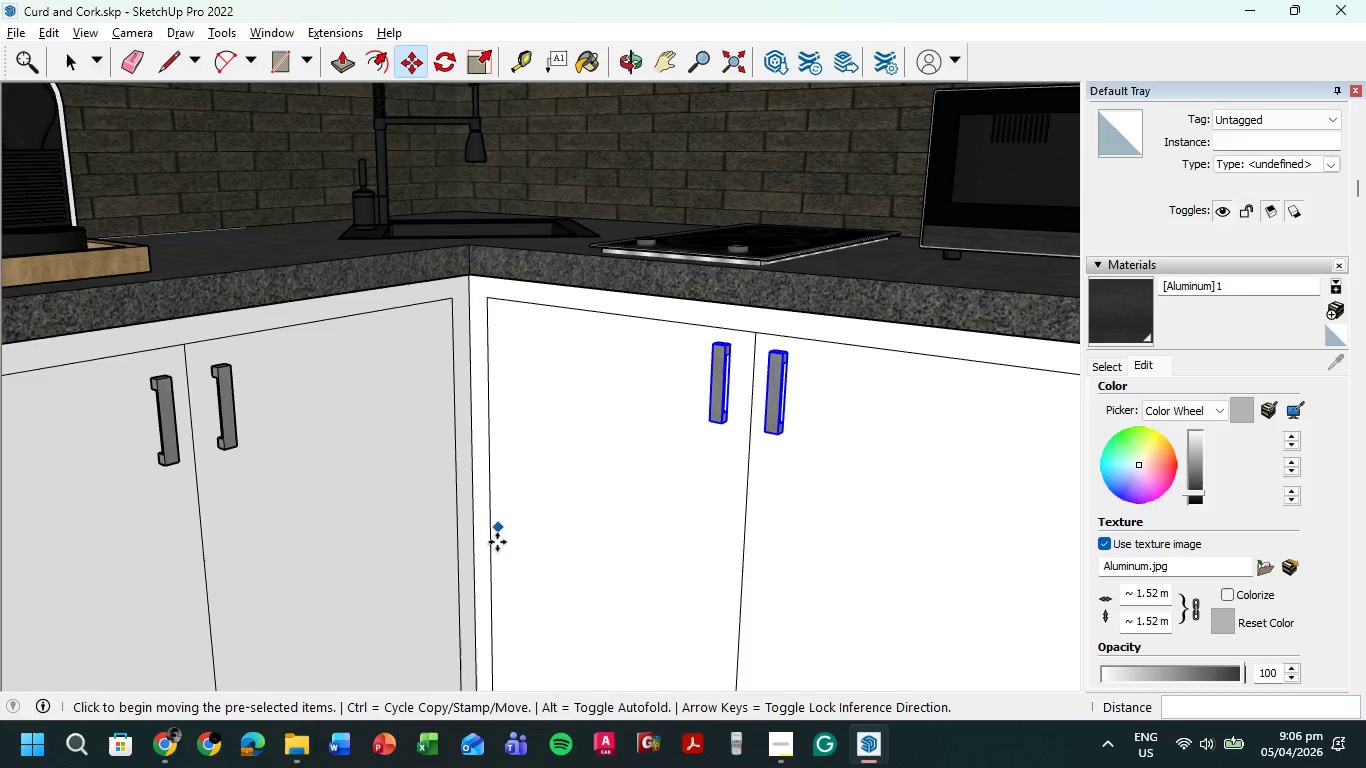 
scroll: coordinate [877, 214], scroll_direction: up, amount: 11.0
 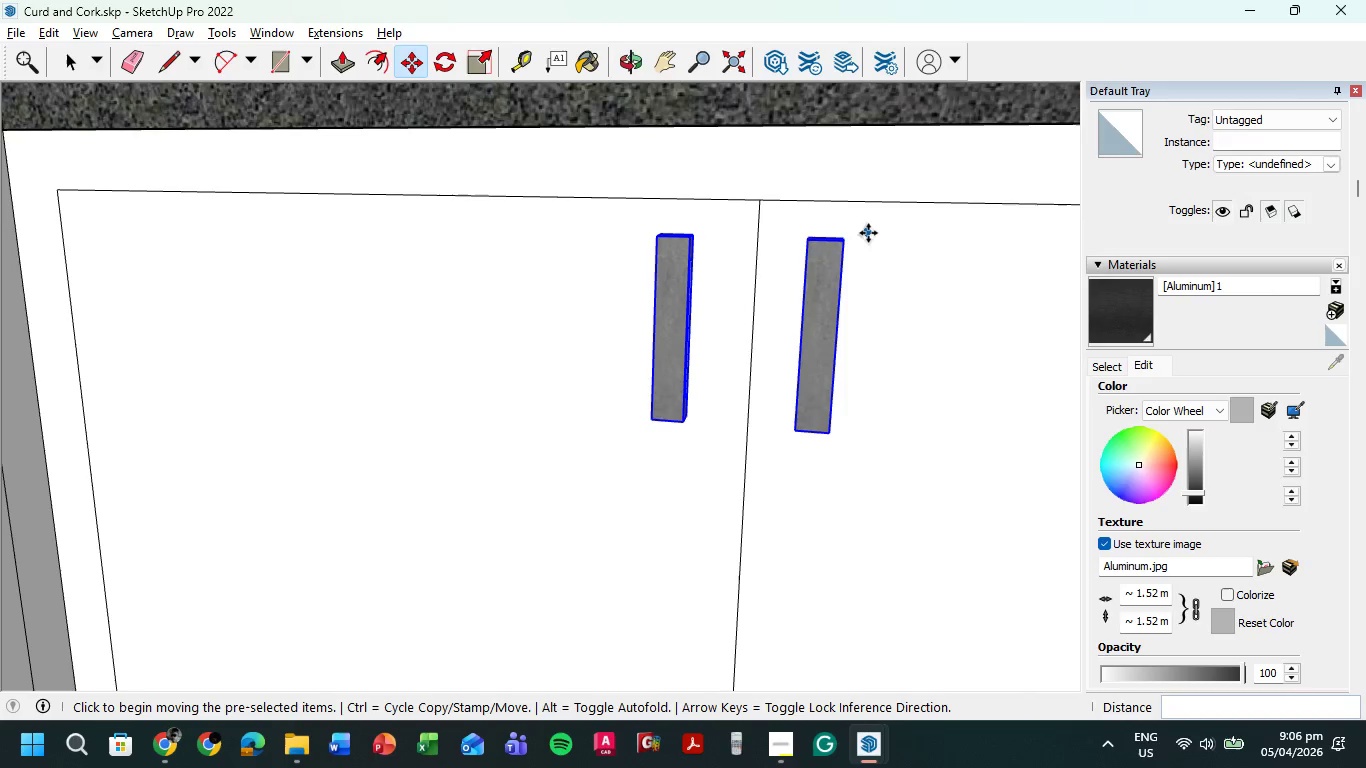 
key(Escape)
 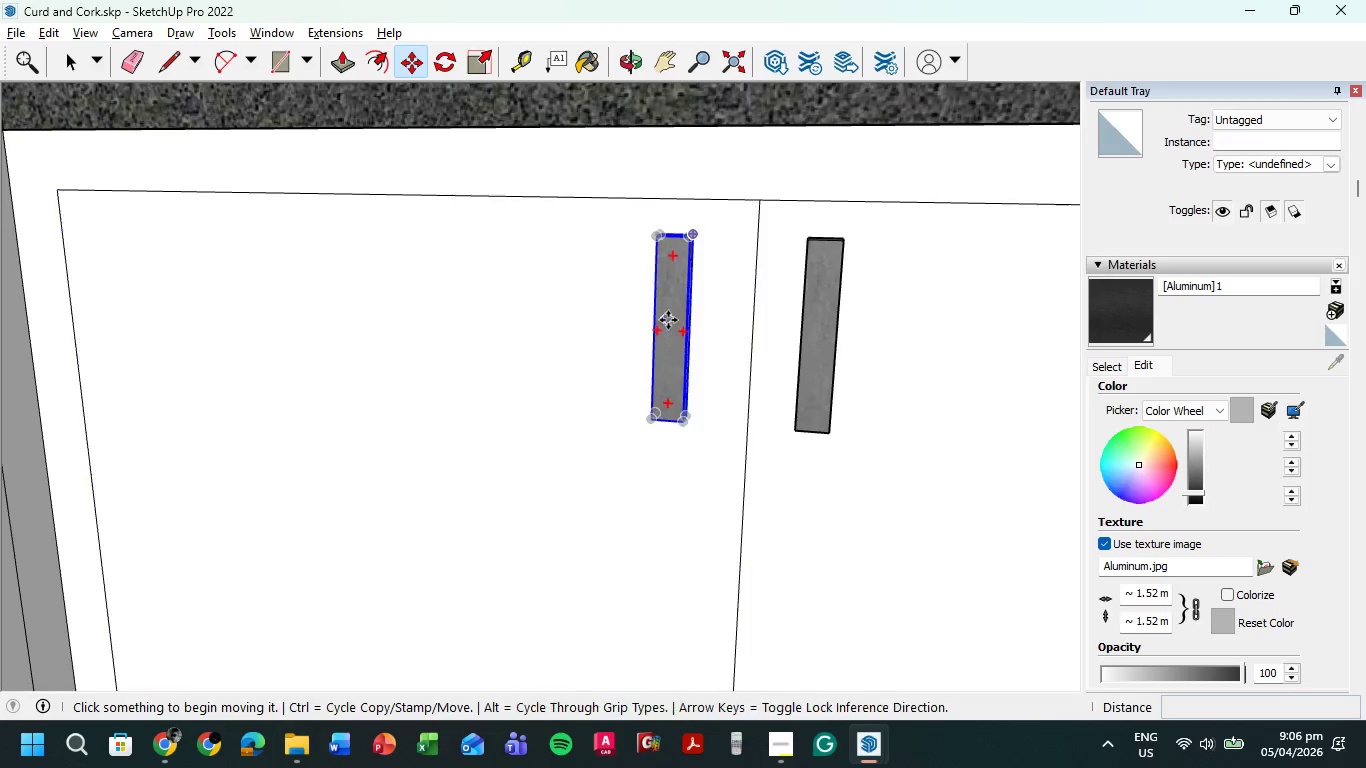 
scroll: coordinate [646, 368], scroll_direction: up, amount: 1.0
 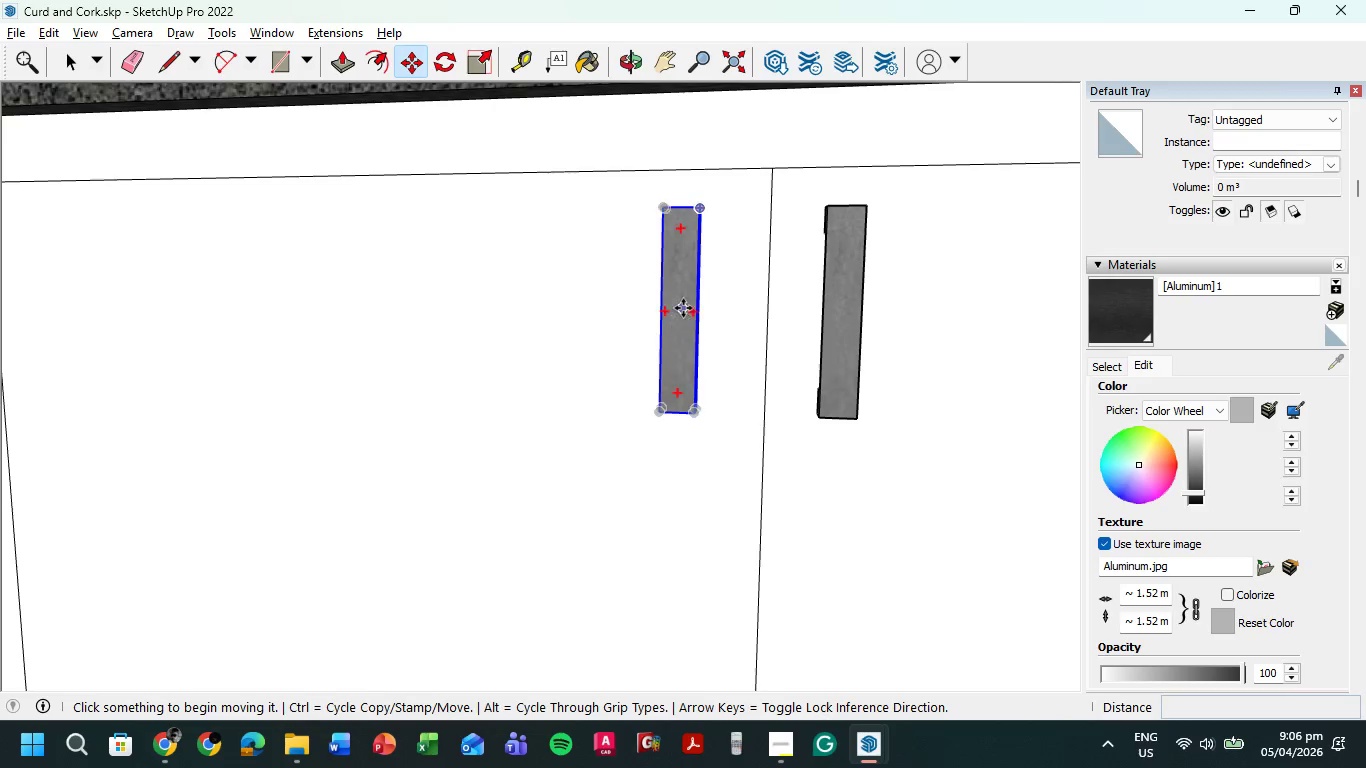 
left_click([682, 299])
 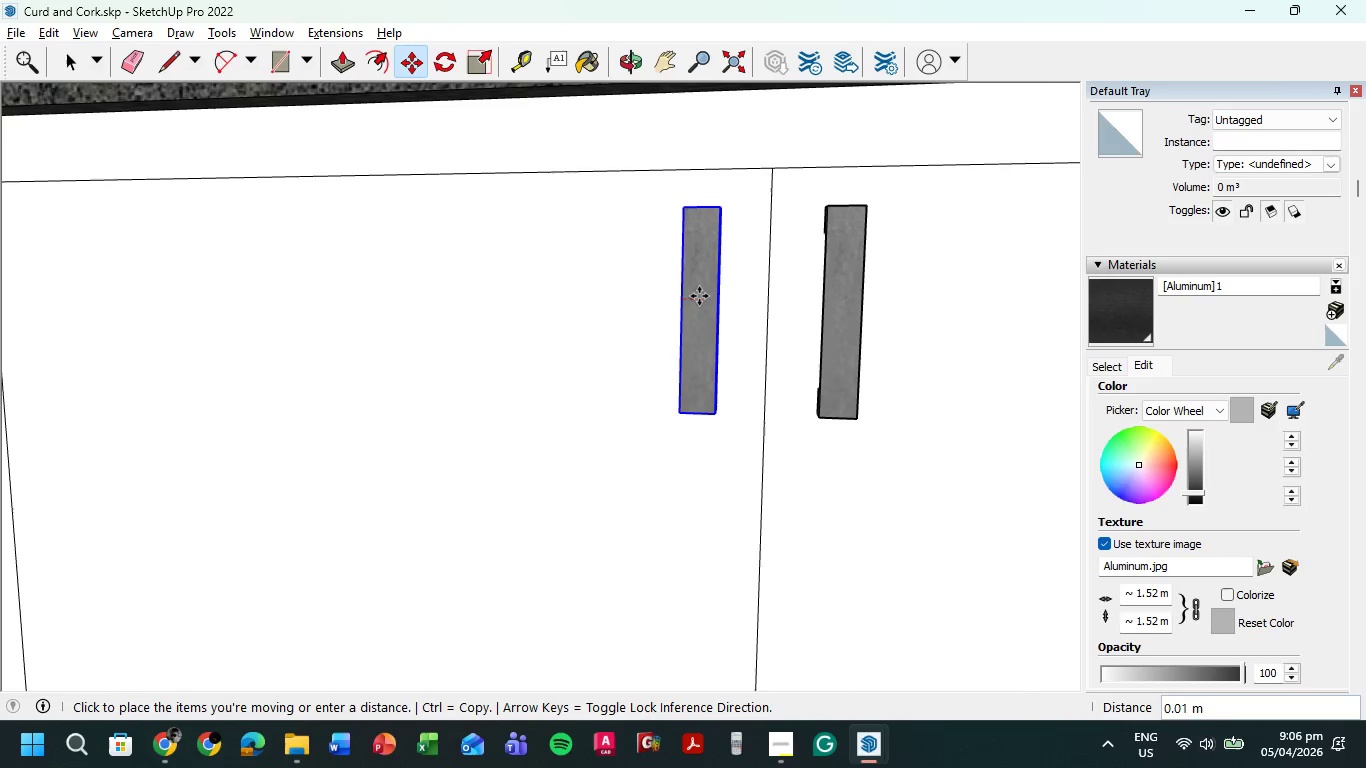 
left_click([698, 296])
 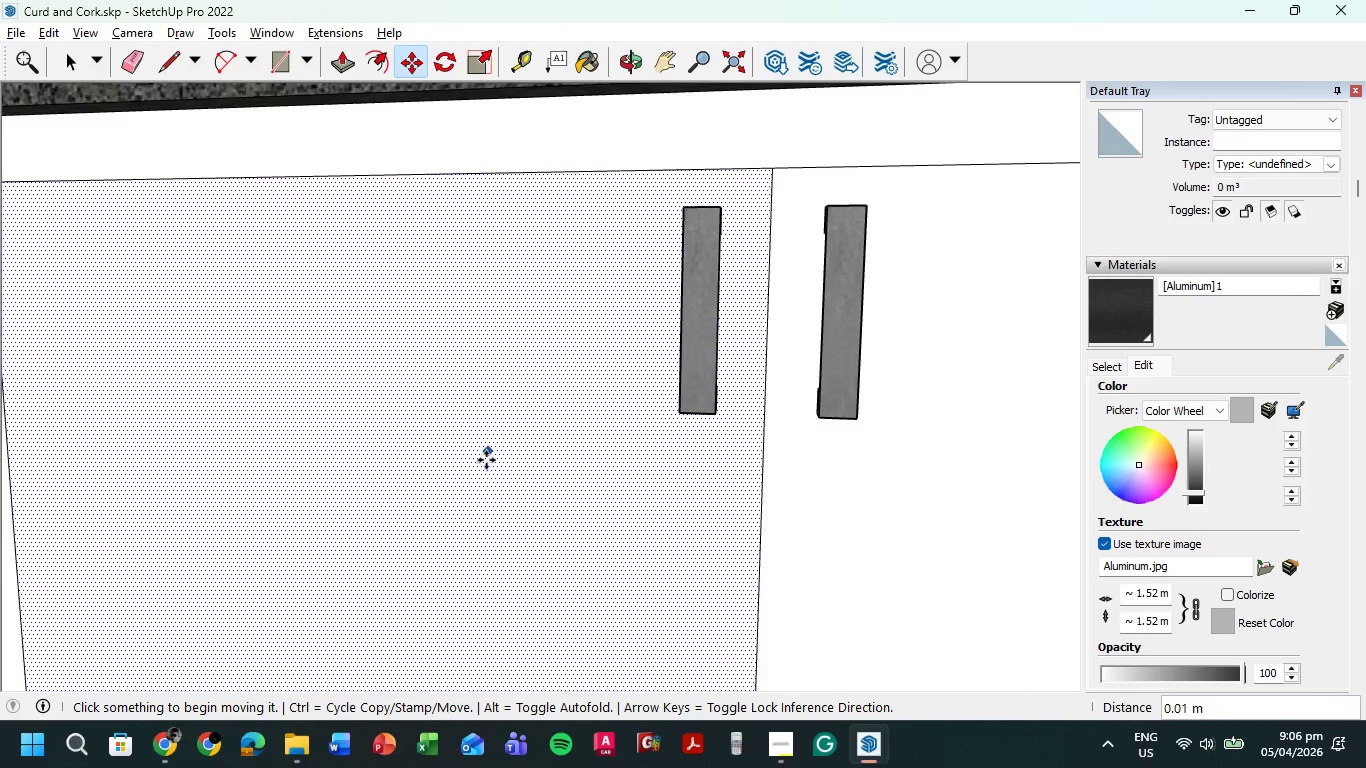 
scroll: coordinate [274, 558], scroll_direction: down, amount: 14.0
 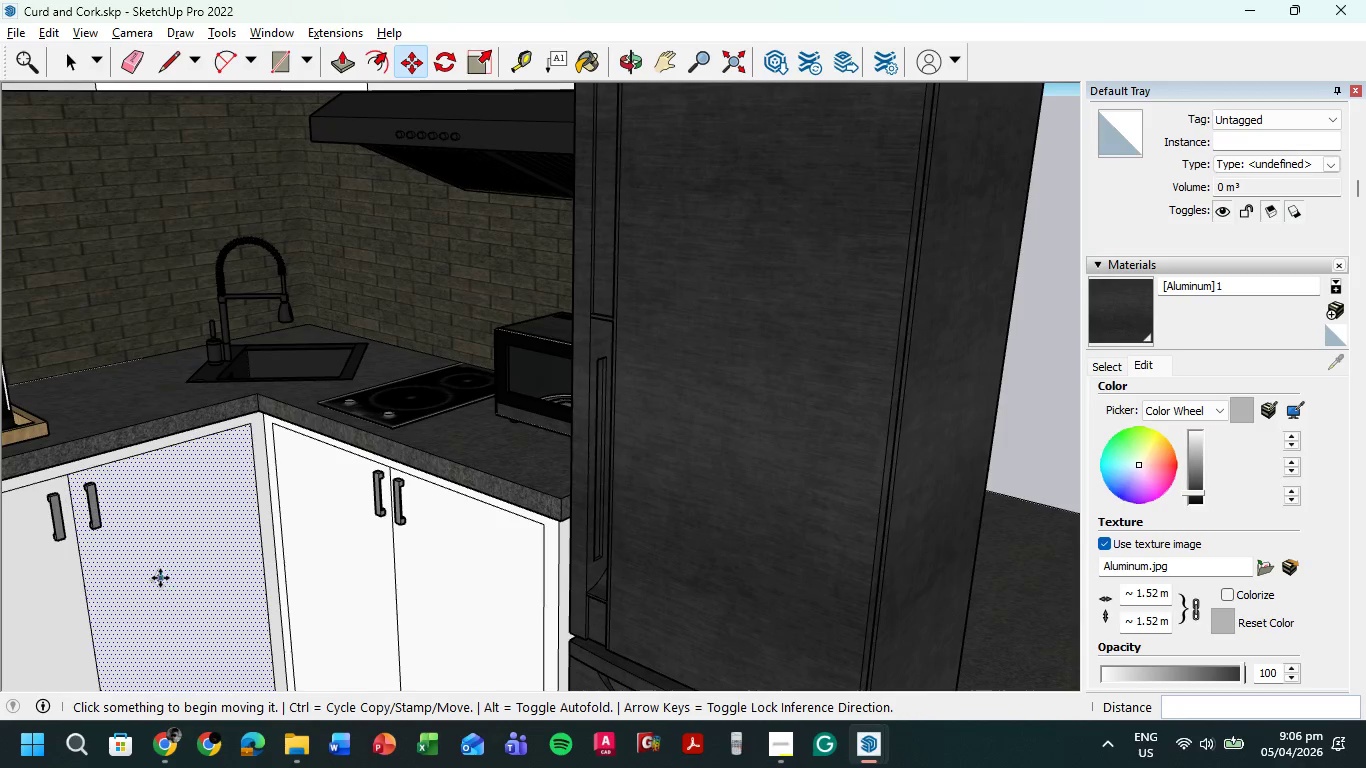 
hold_key(key=ShiftLeft, duration=0.33)
 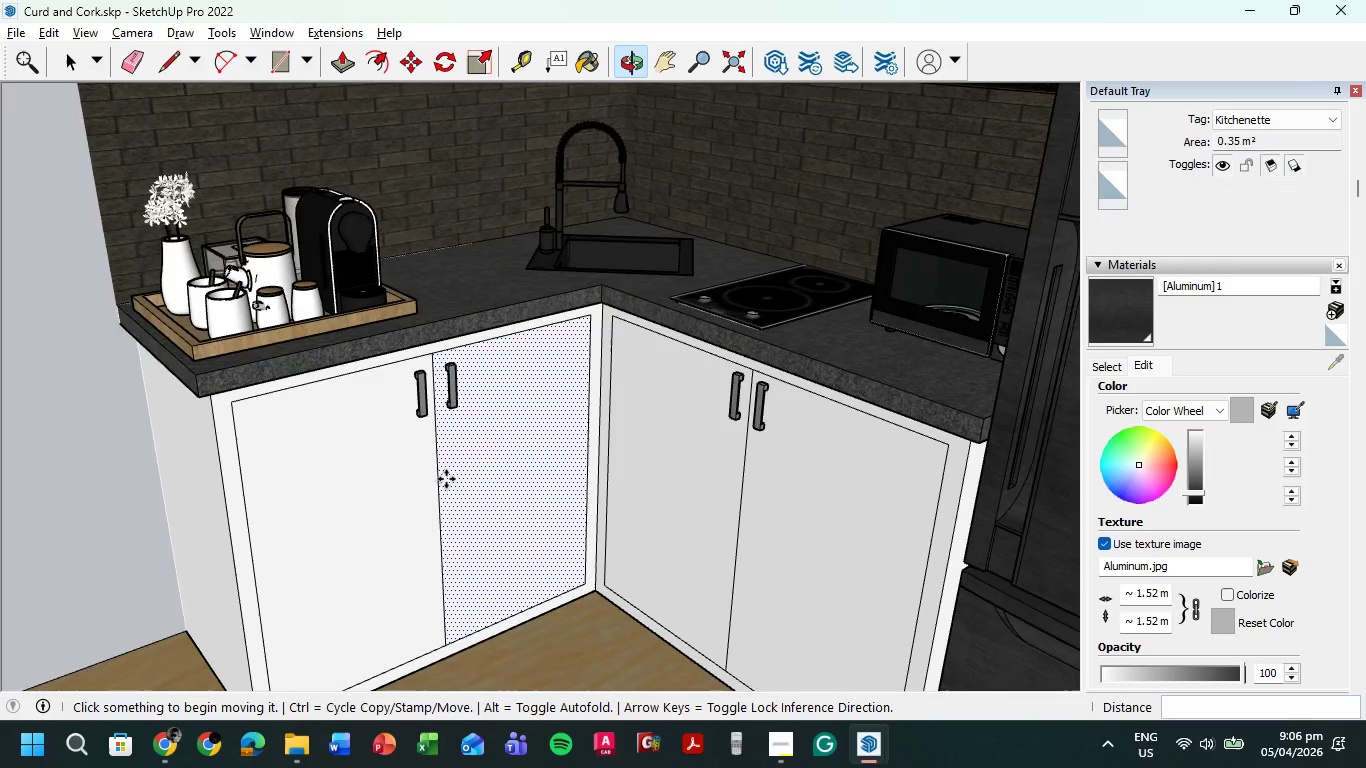 
hold_key(key=ShiftLeft, duration=0.34)
 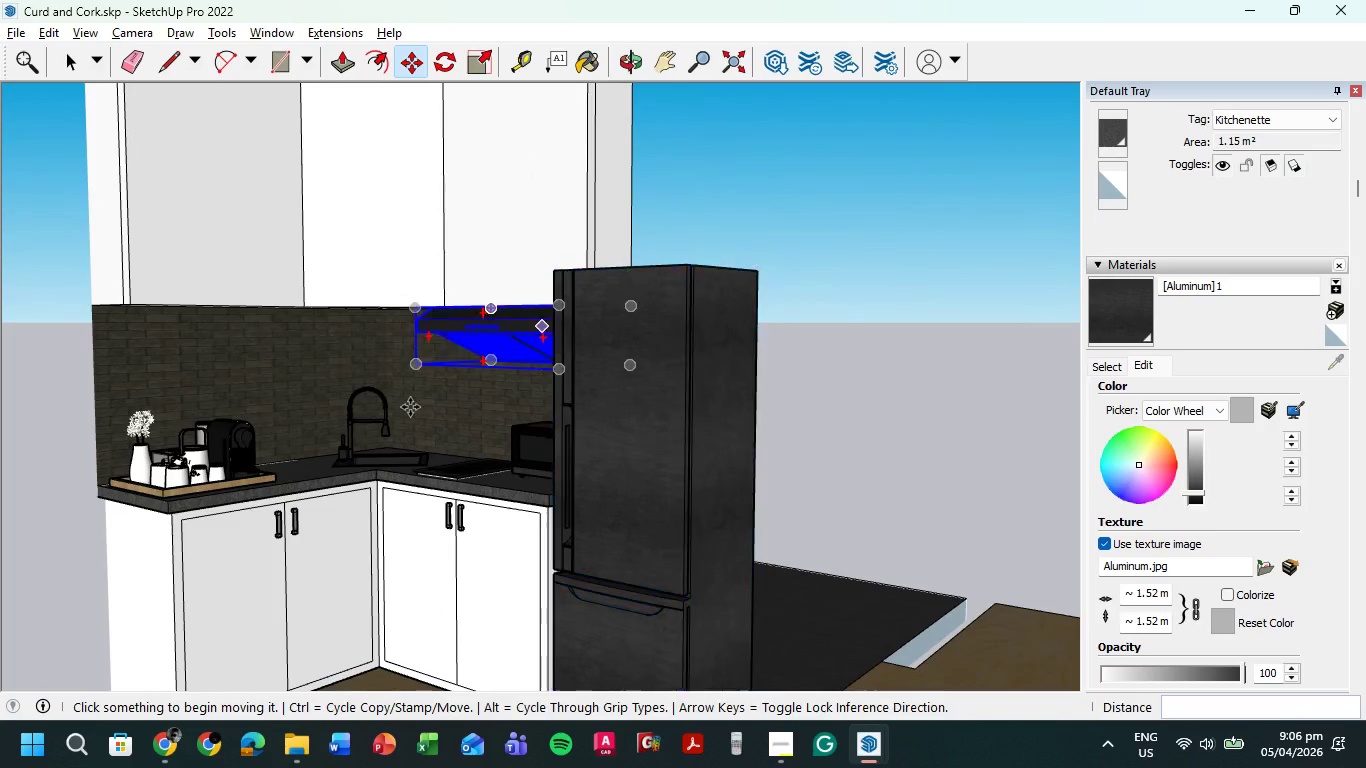 
scroll: coordinate [506, 448], scroll_direction: down, amount: 10.0
 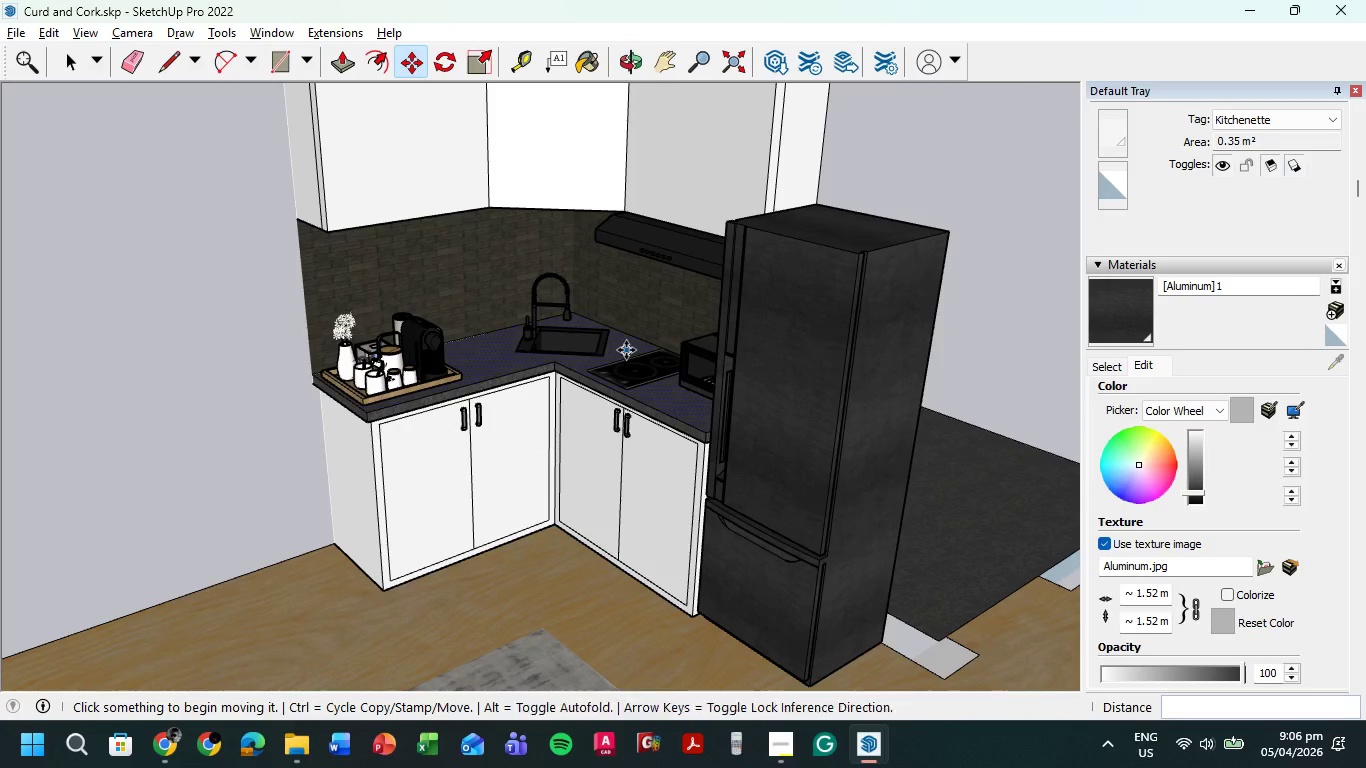 
hold_key(key=ShiftLeft, duration=0.44)
 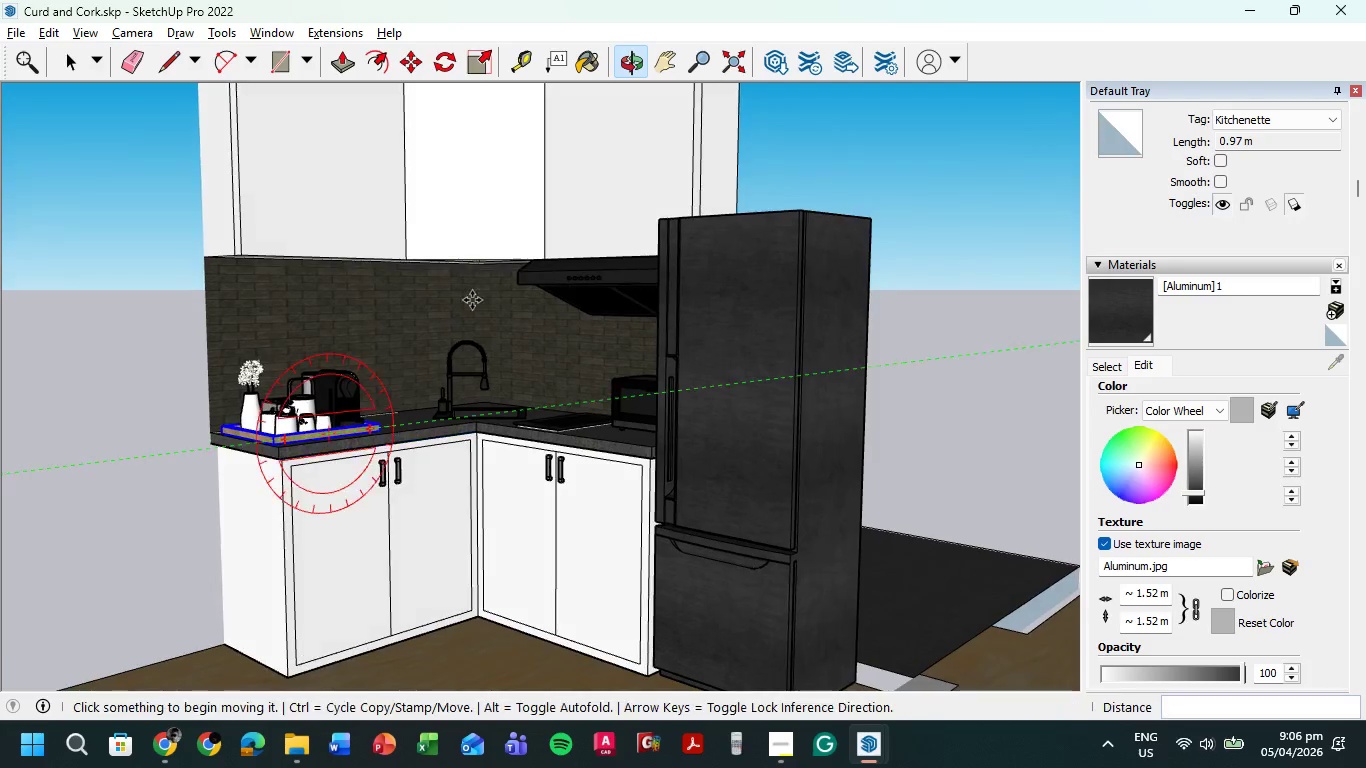 
scroll: coordinate [464, 293], scroll_direction: up, amount: 7.0
 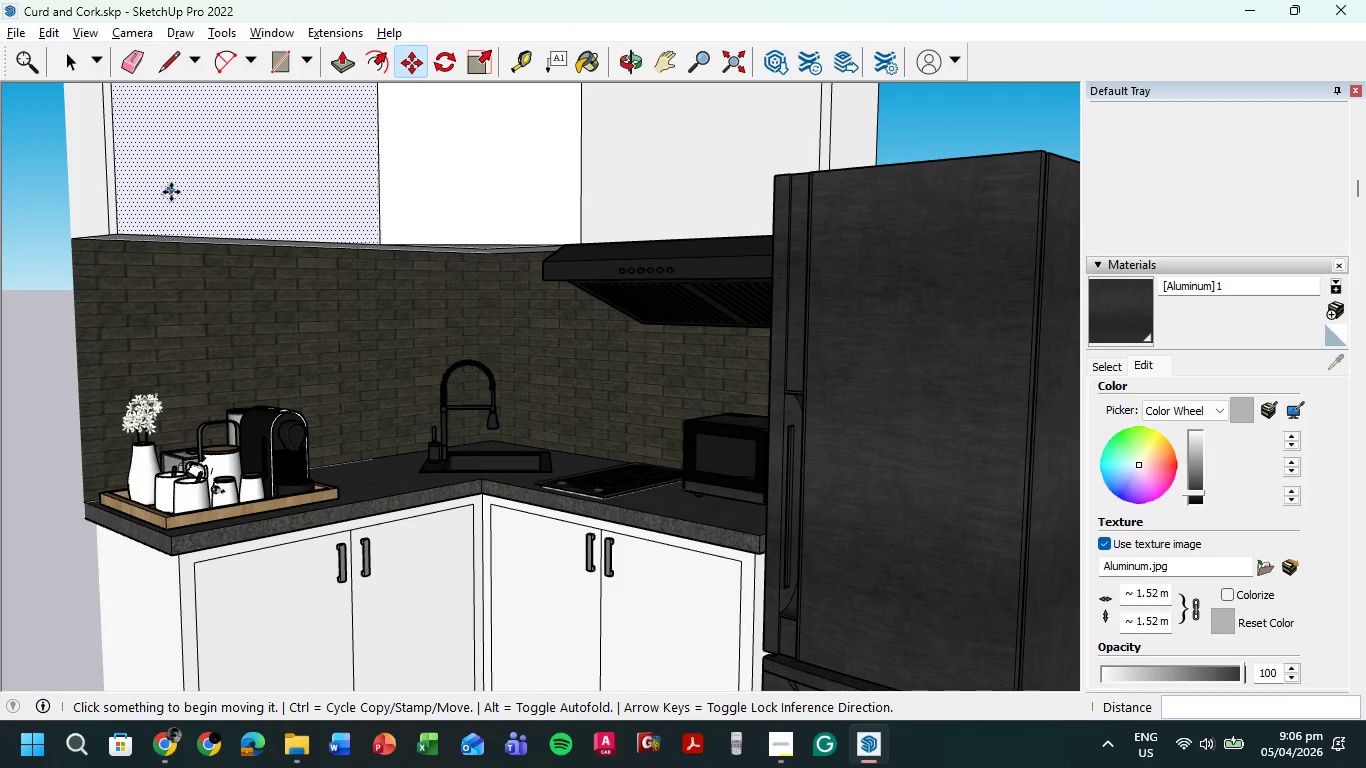 
scroll: coordinate [458, 416], scroll_direction: down, amount: 7.0
 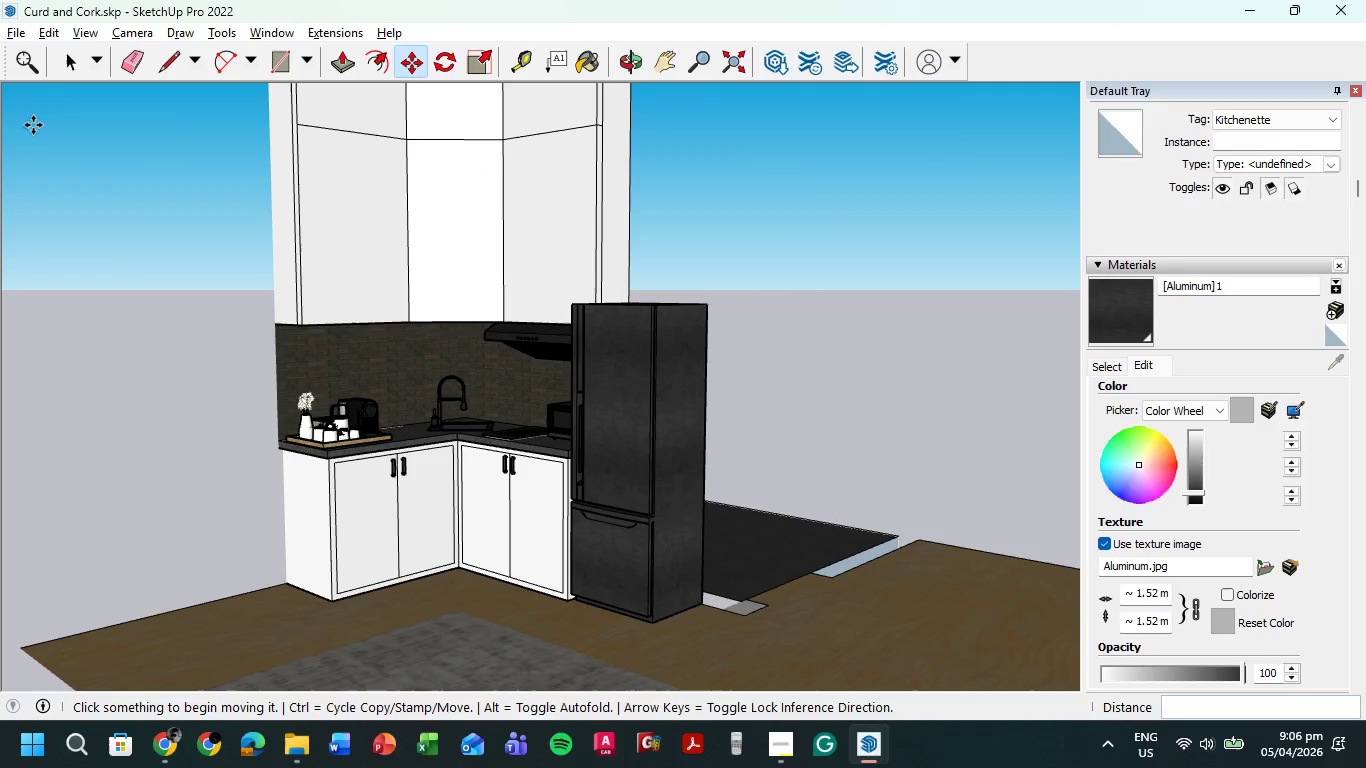 
left_click([72, 63])
 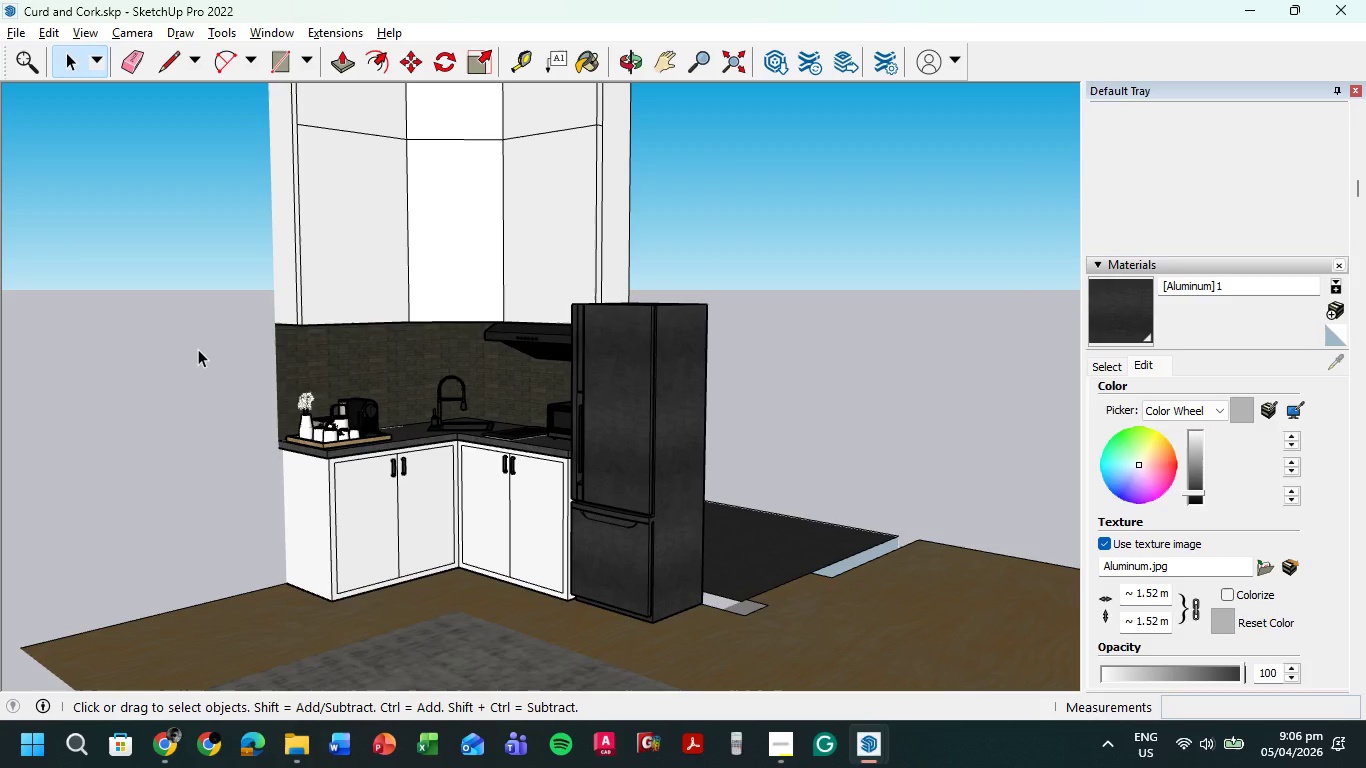 
wait(10.53)
 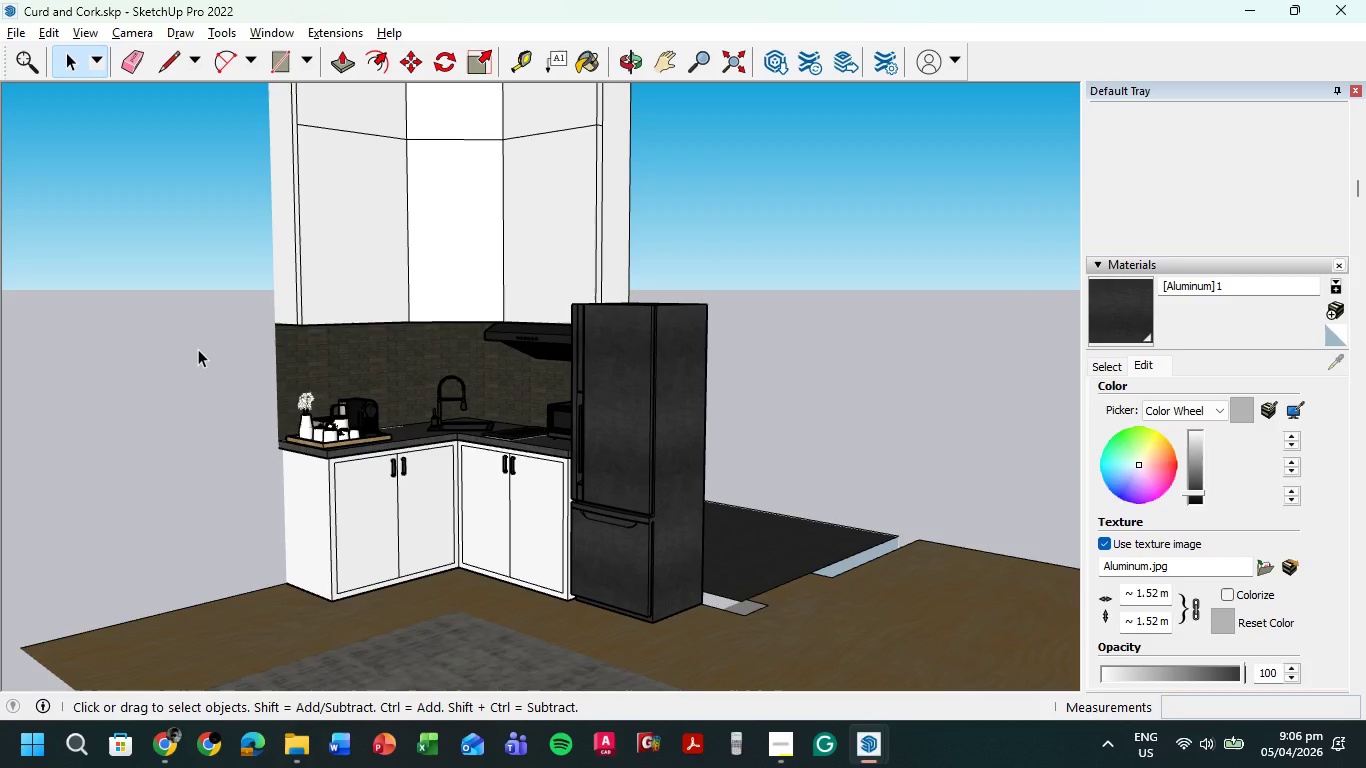 
scroll: coordinate [337, 328], scroll_direction: up, amount: 2.0
 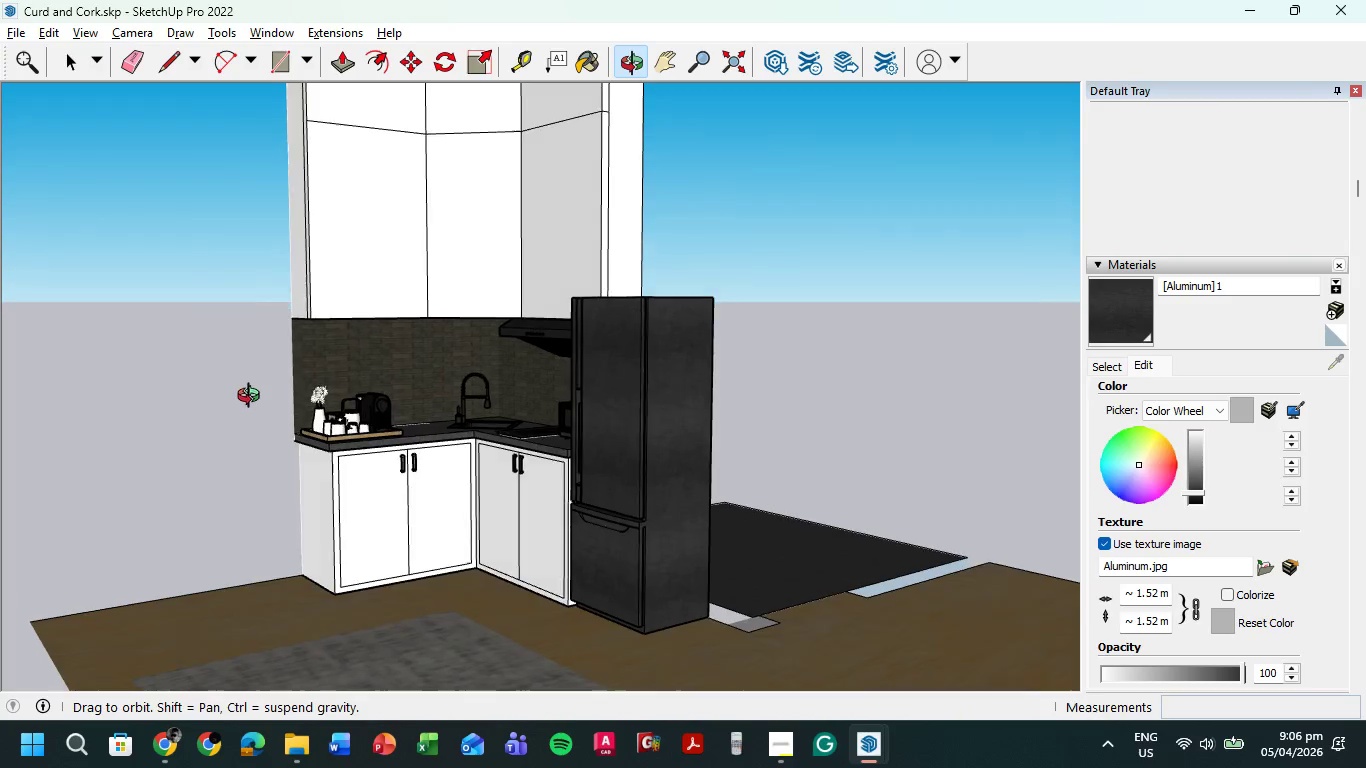 
hold_key(key=ShiftLeft, duration=0.34)
 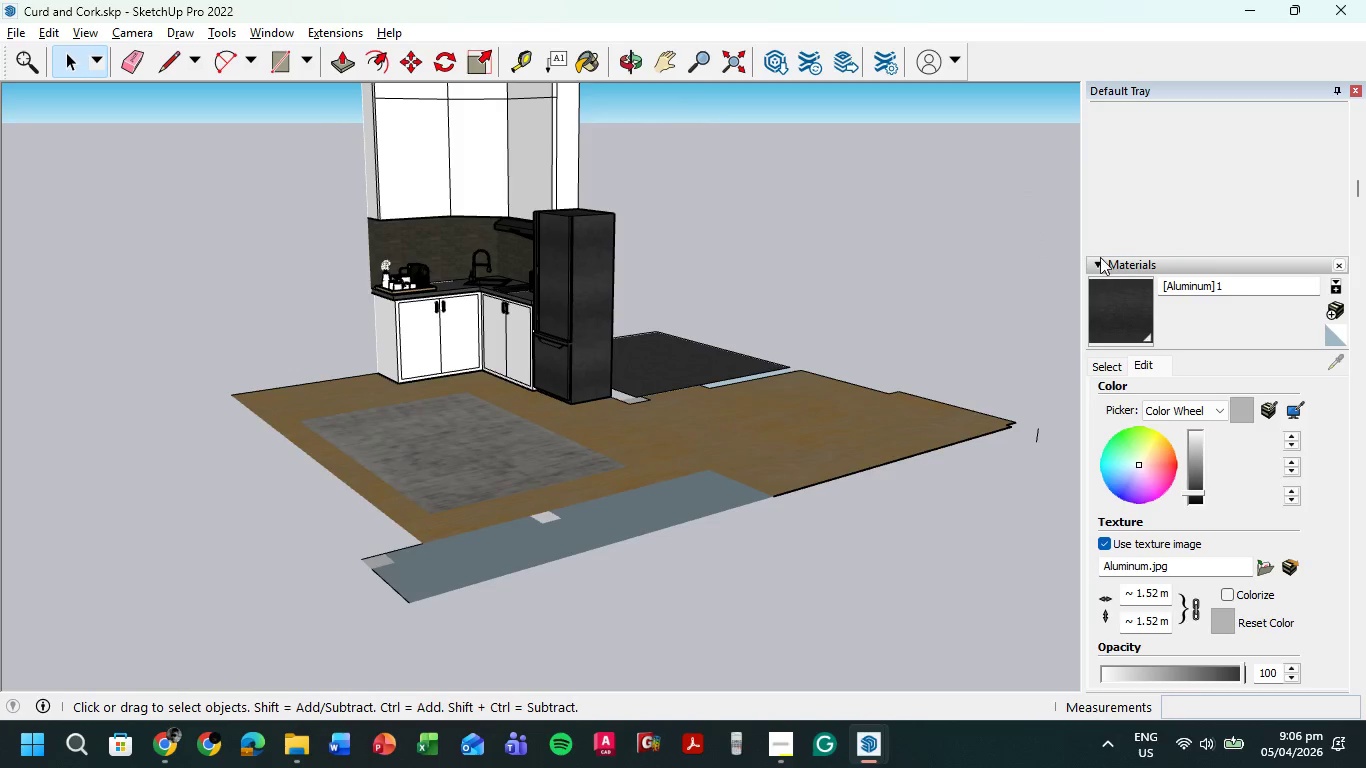 
scroll: coordinate [342, 483], scroll_direction: down, amount: 5.0
 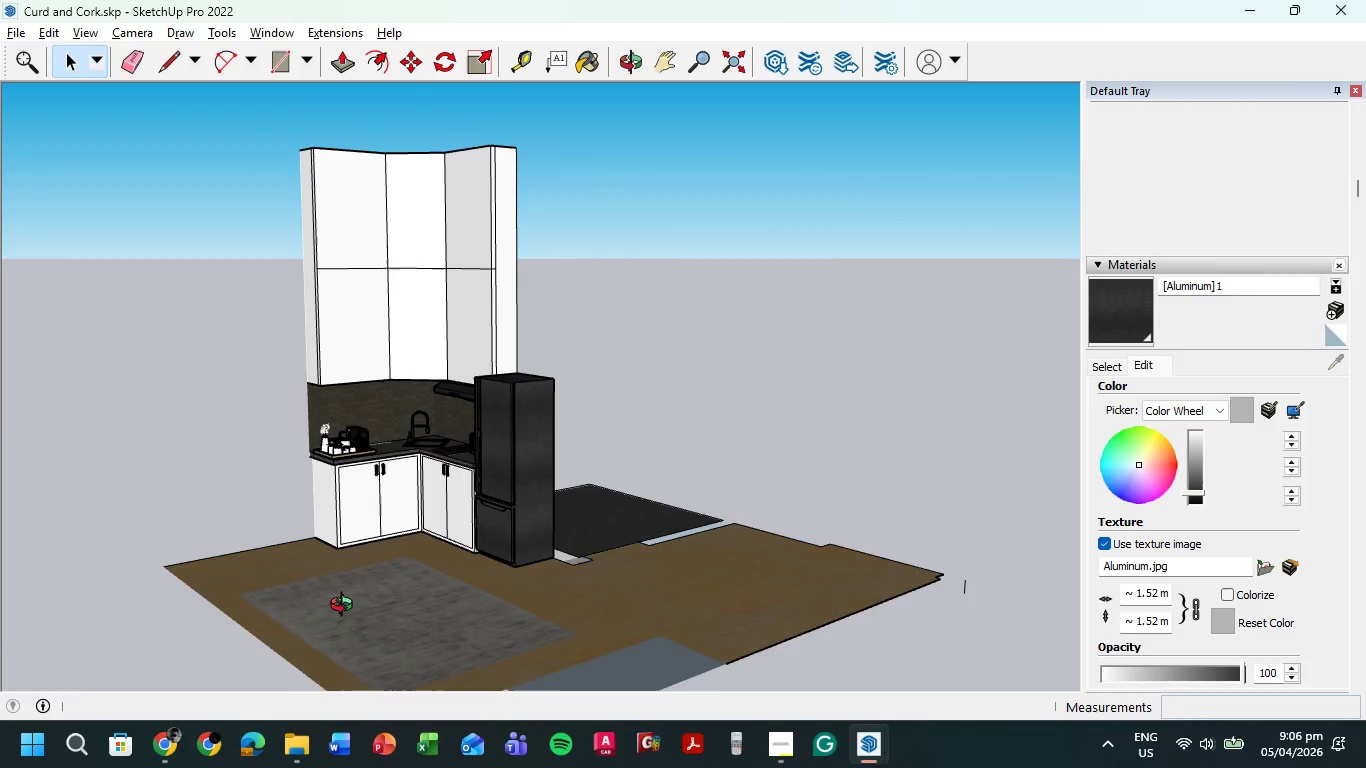 
double_click([1103, 261])
 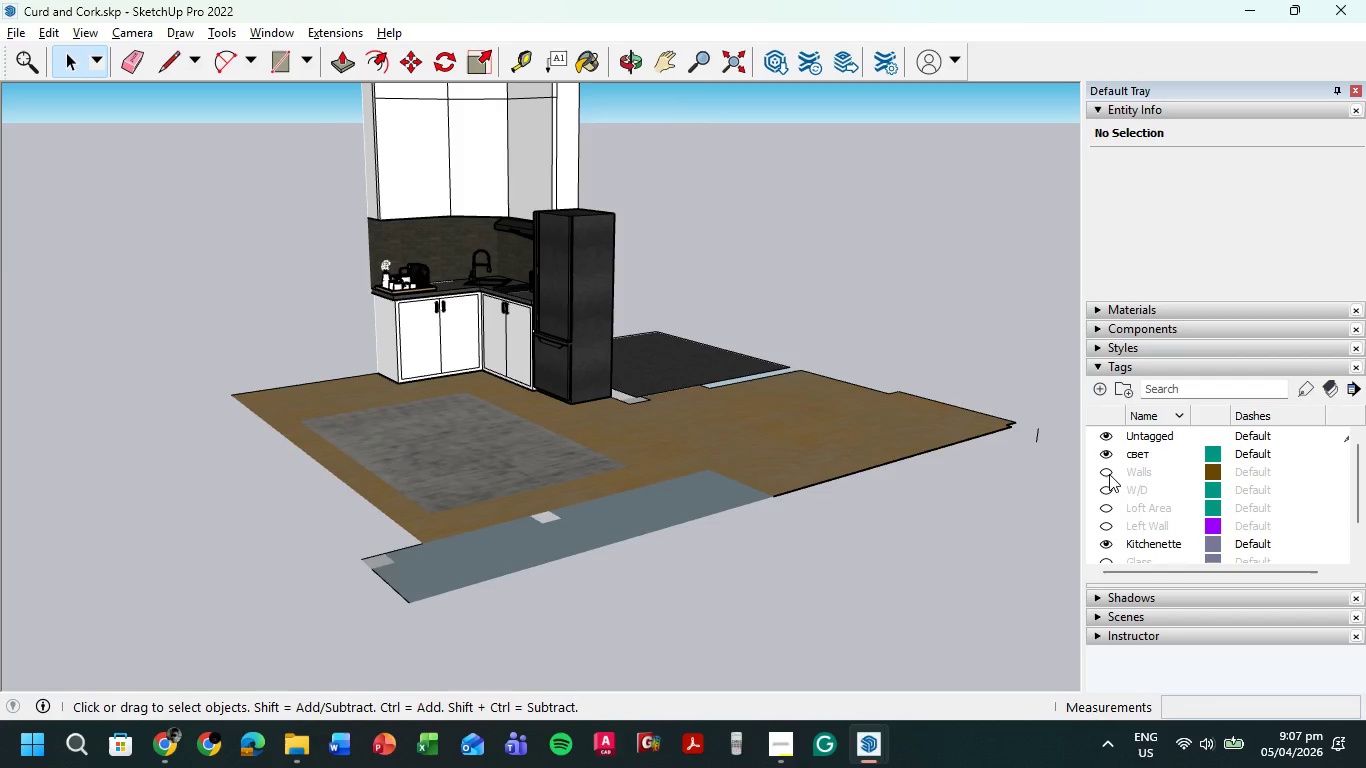 
left_click([1107, 473])
 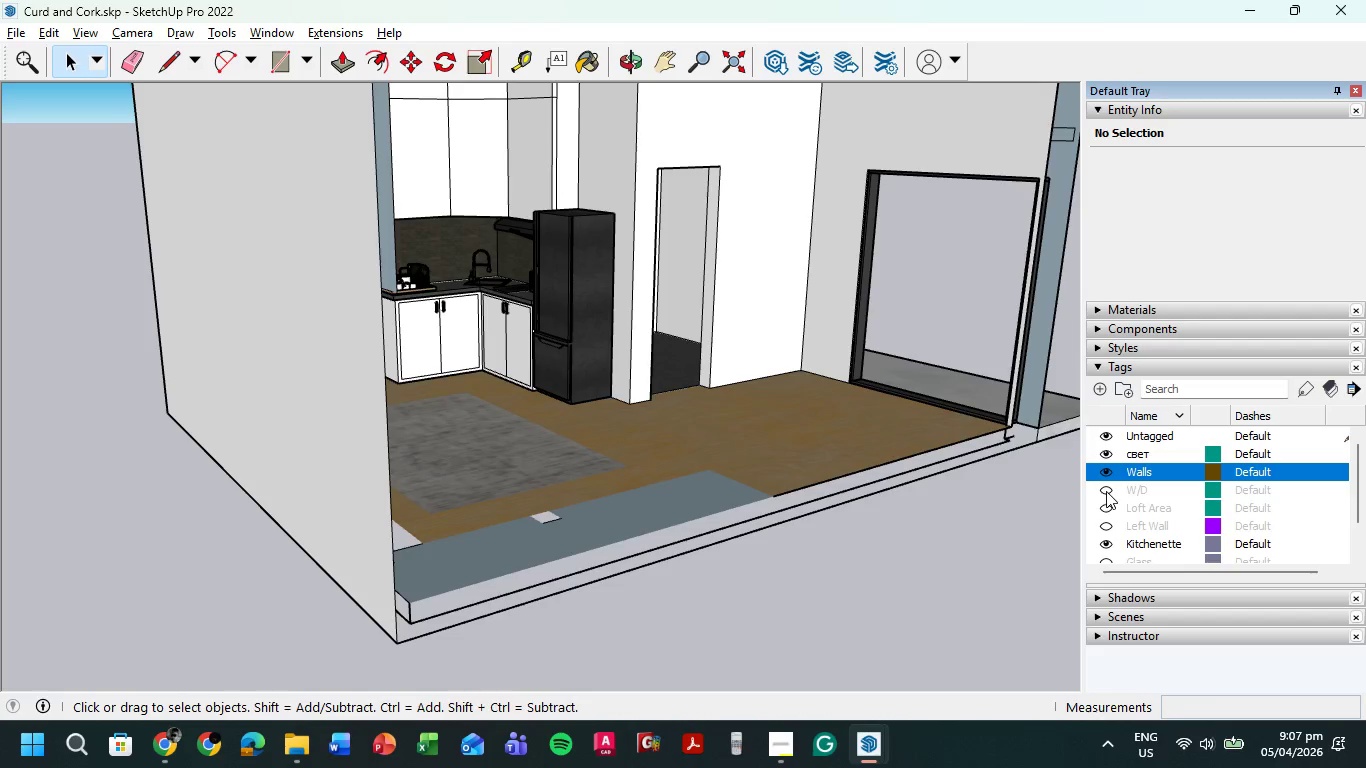 
left_click([1106, 491])
 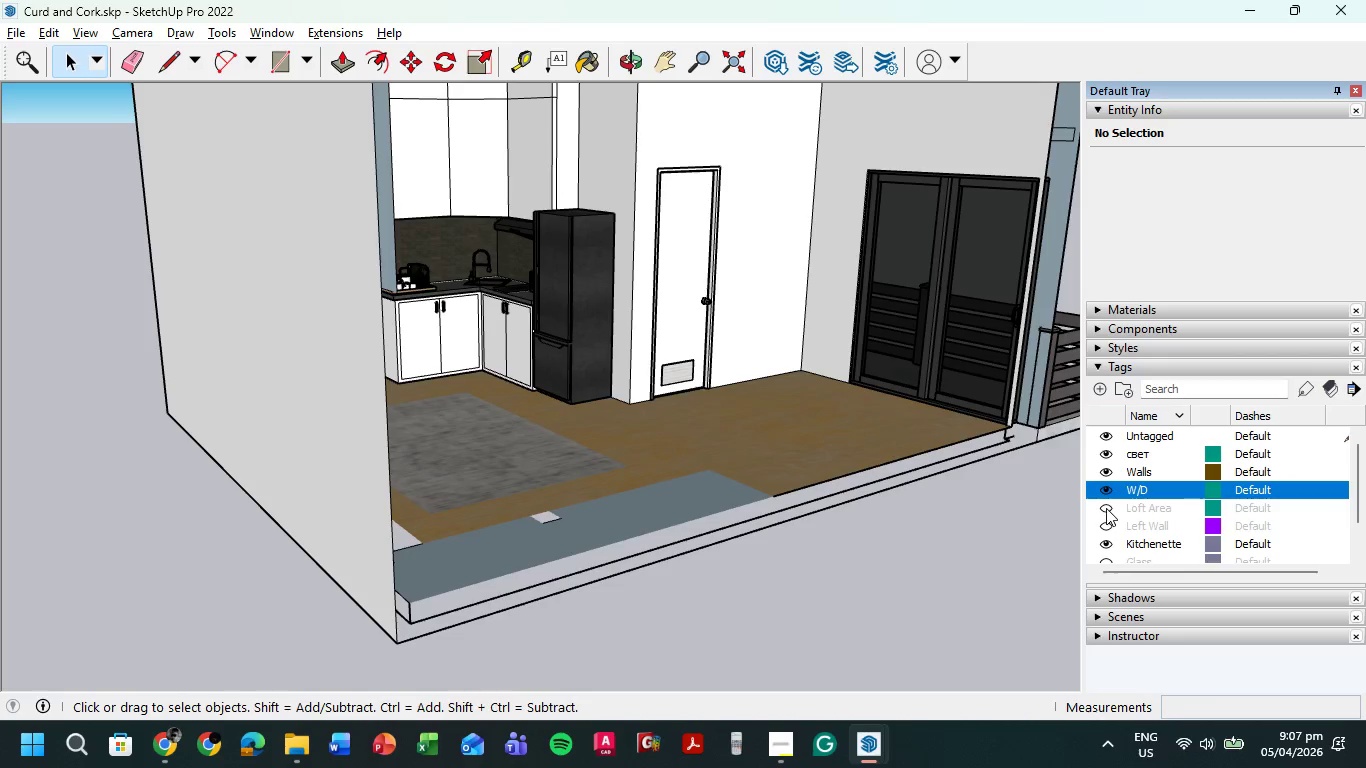 
left_click([1107, 507])
 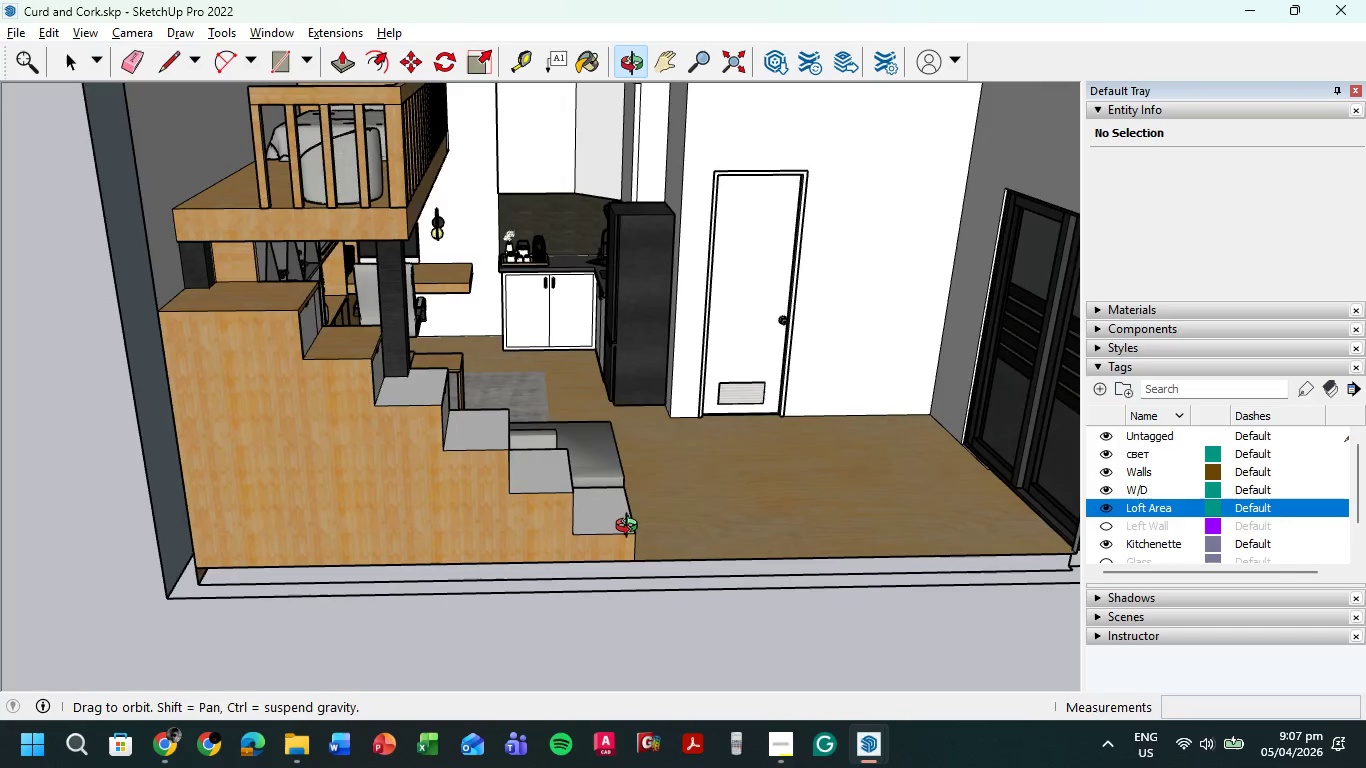 
scroll: coordinate [541, 211], scroll_direction: up, amount: 12.0
 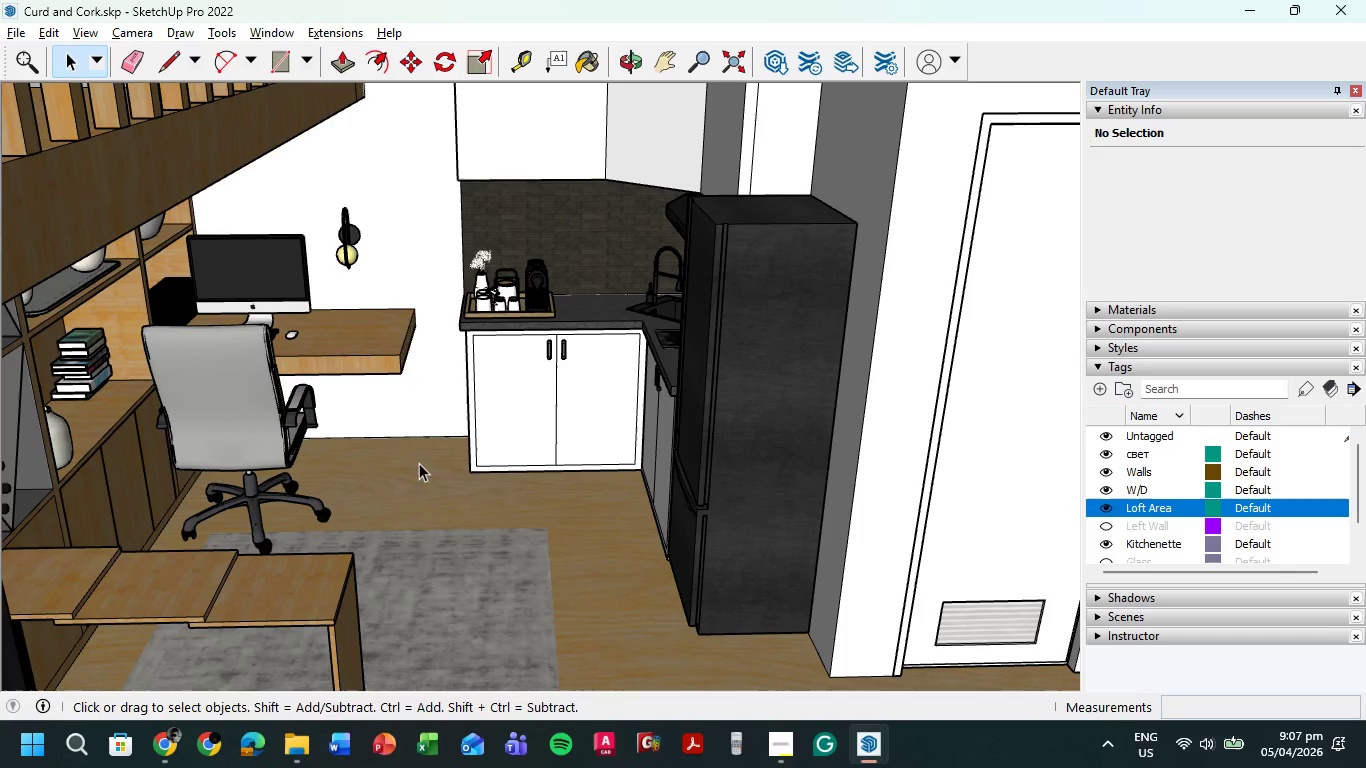 
hold_key(key=ShiftLeft, duration=0.39)
 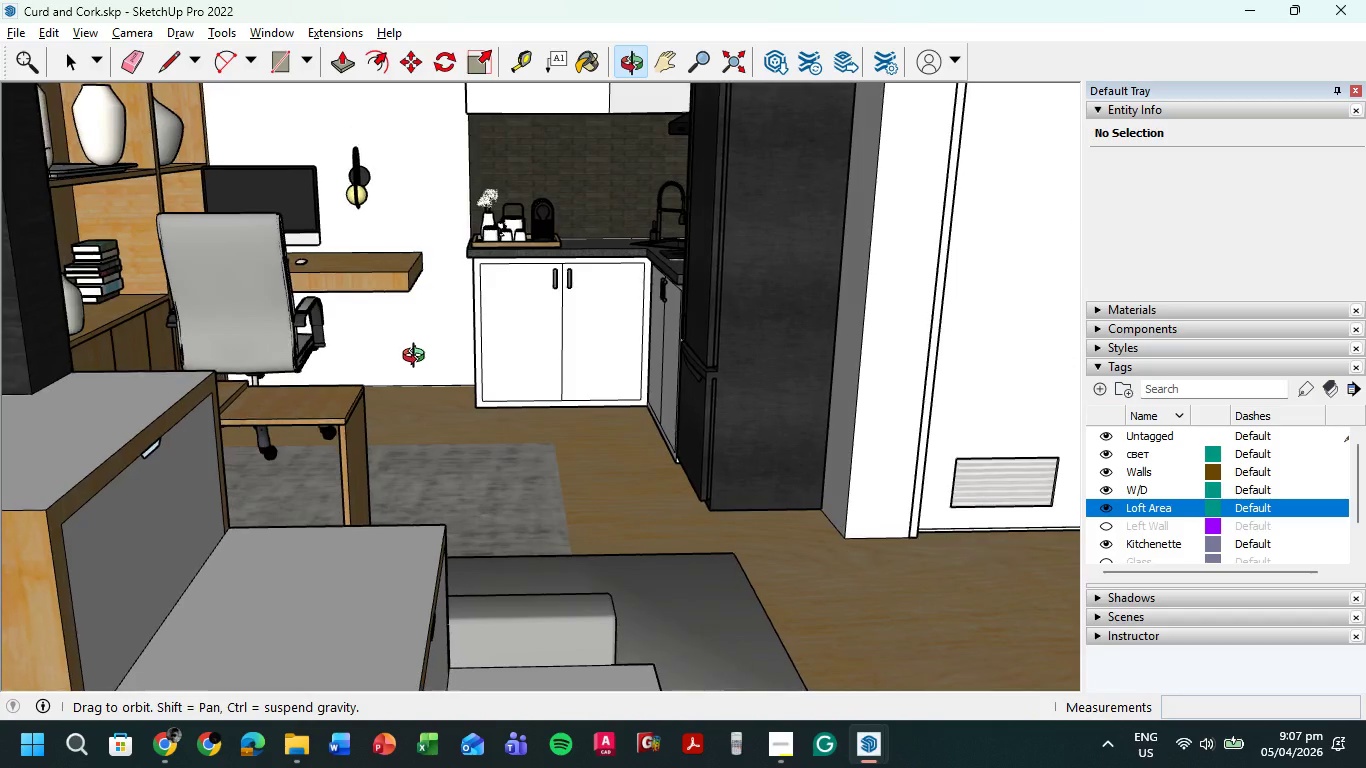 
hold_key(key=ShiftLeft, duration=0.42)
 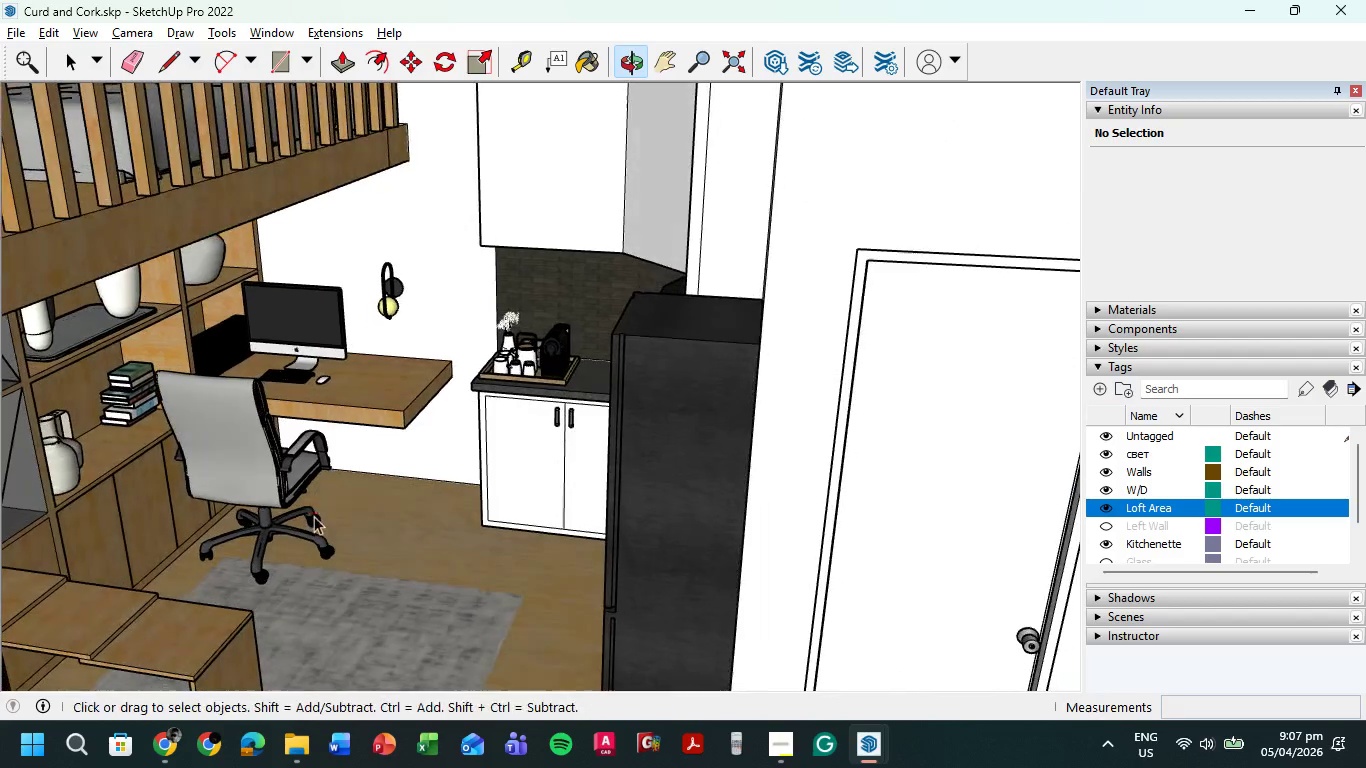 
hold_key(key=ShiftLeft, duration=0.42)
 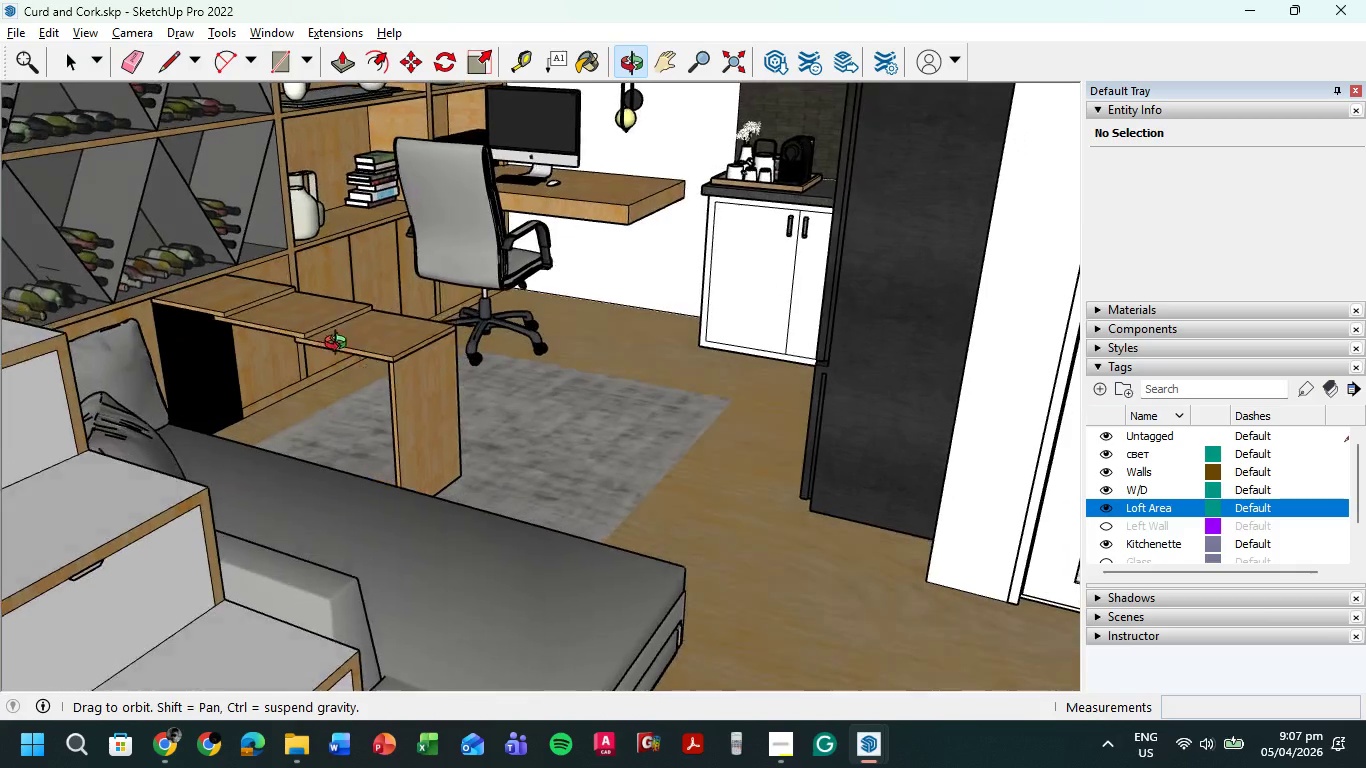 
hold_key(key=ShiftLeft, duration=0.48)
 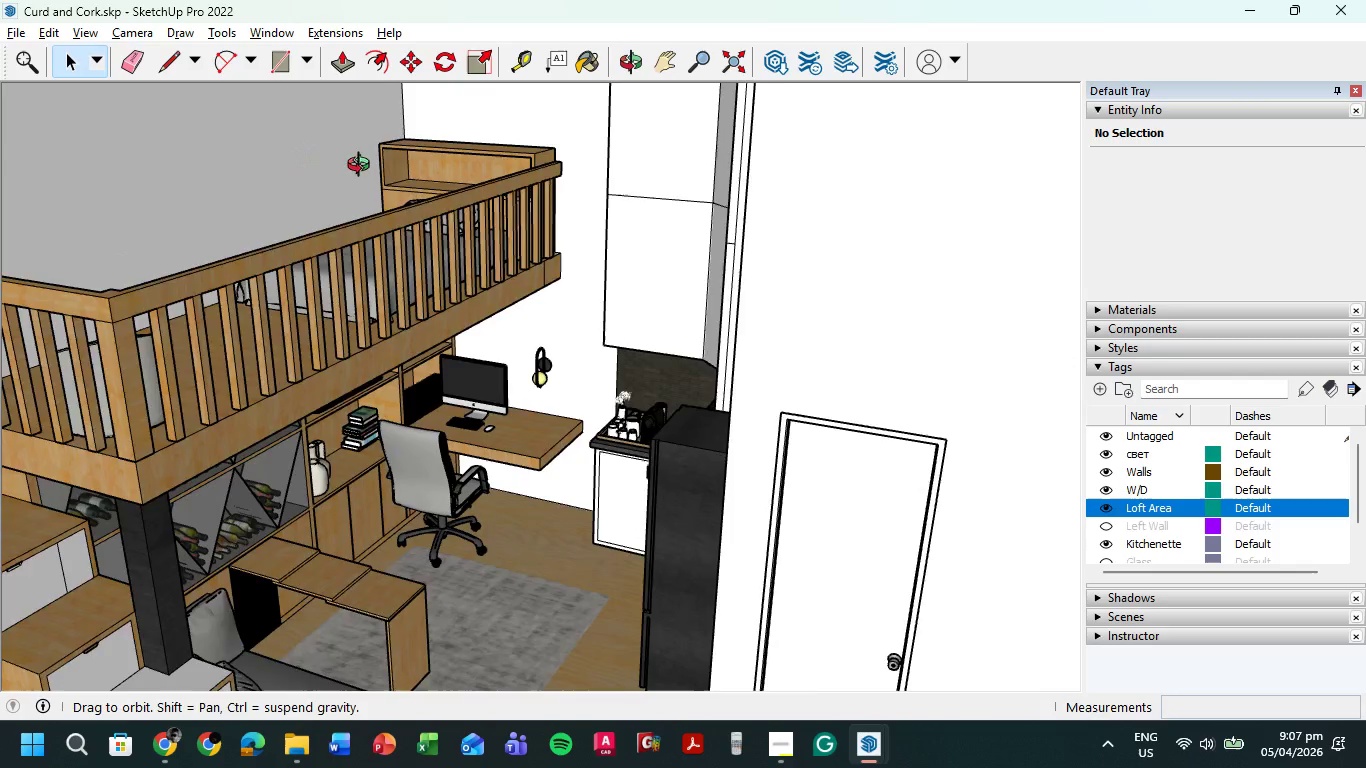 
scroll: coordinate [386, 299], scroll_direction: down, amount: 5.0
 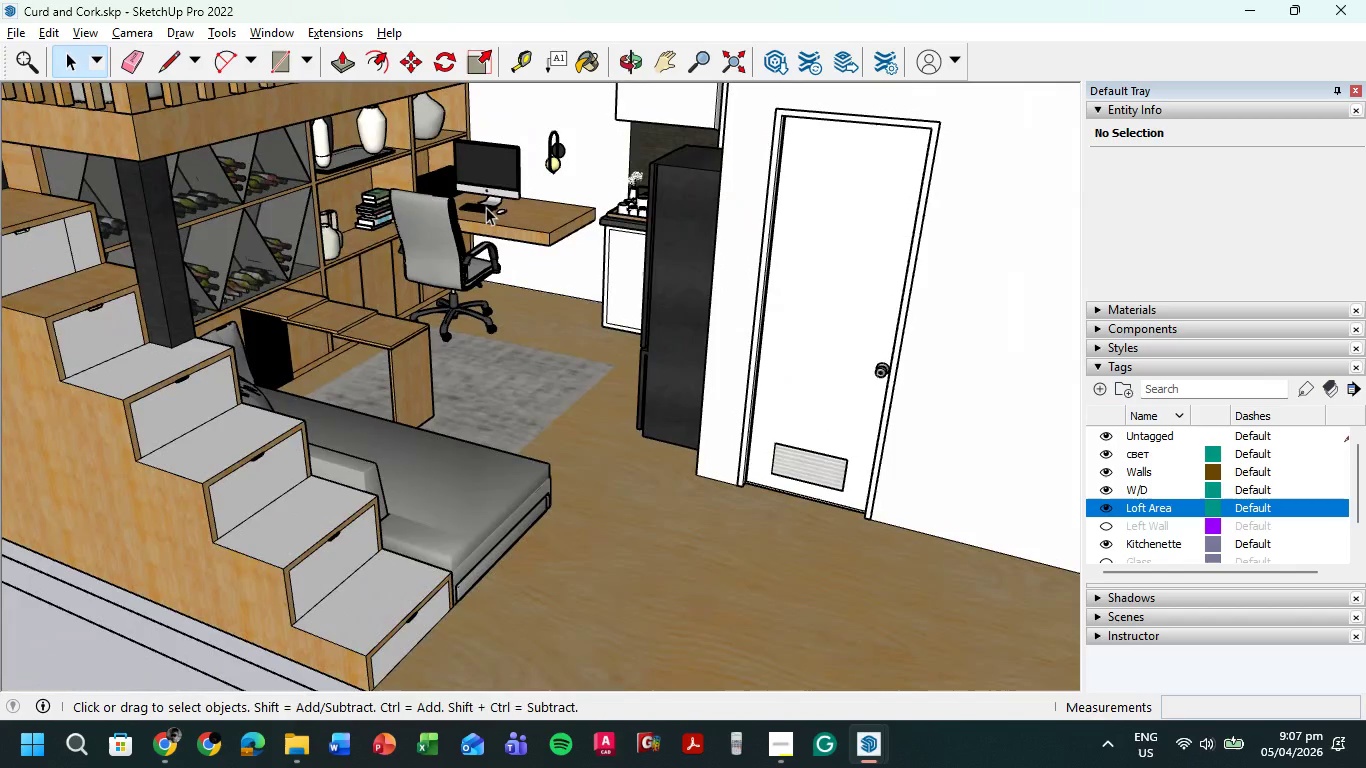 
scroll: coordinate [264, 154], scroll_direction: up, amount: 11.0
 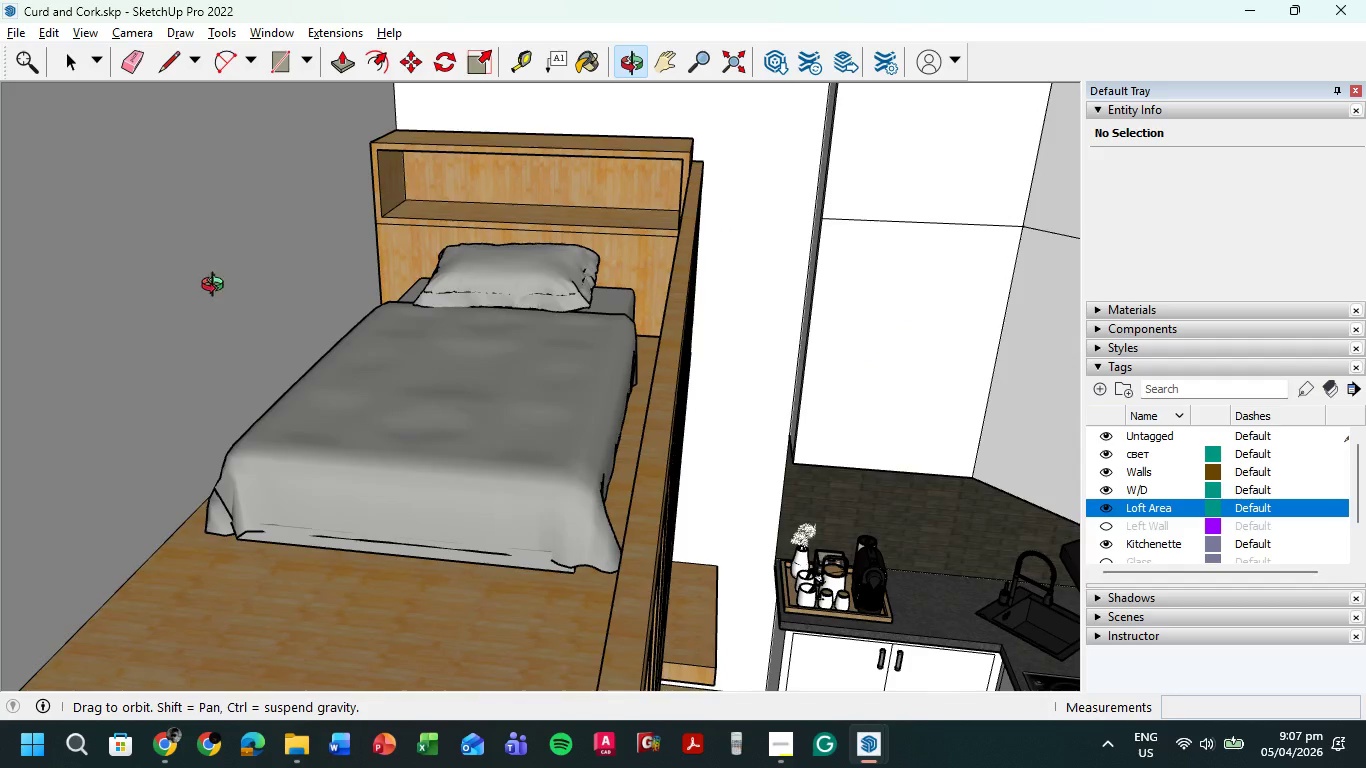 
hold_key(key=ShiftLeft, duration=0.31)
 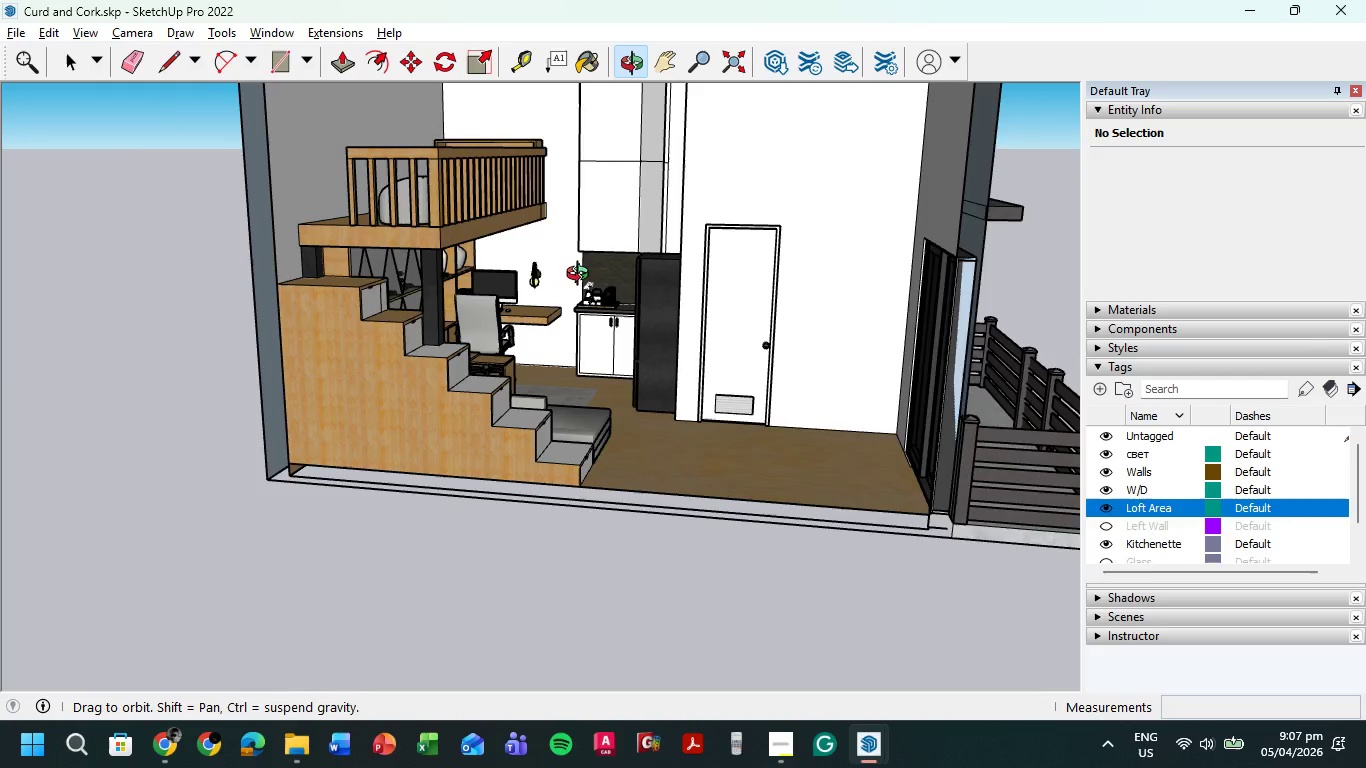 
scroll: coordinate [515, 333], scroll_direction: down, amount: 22.0
 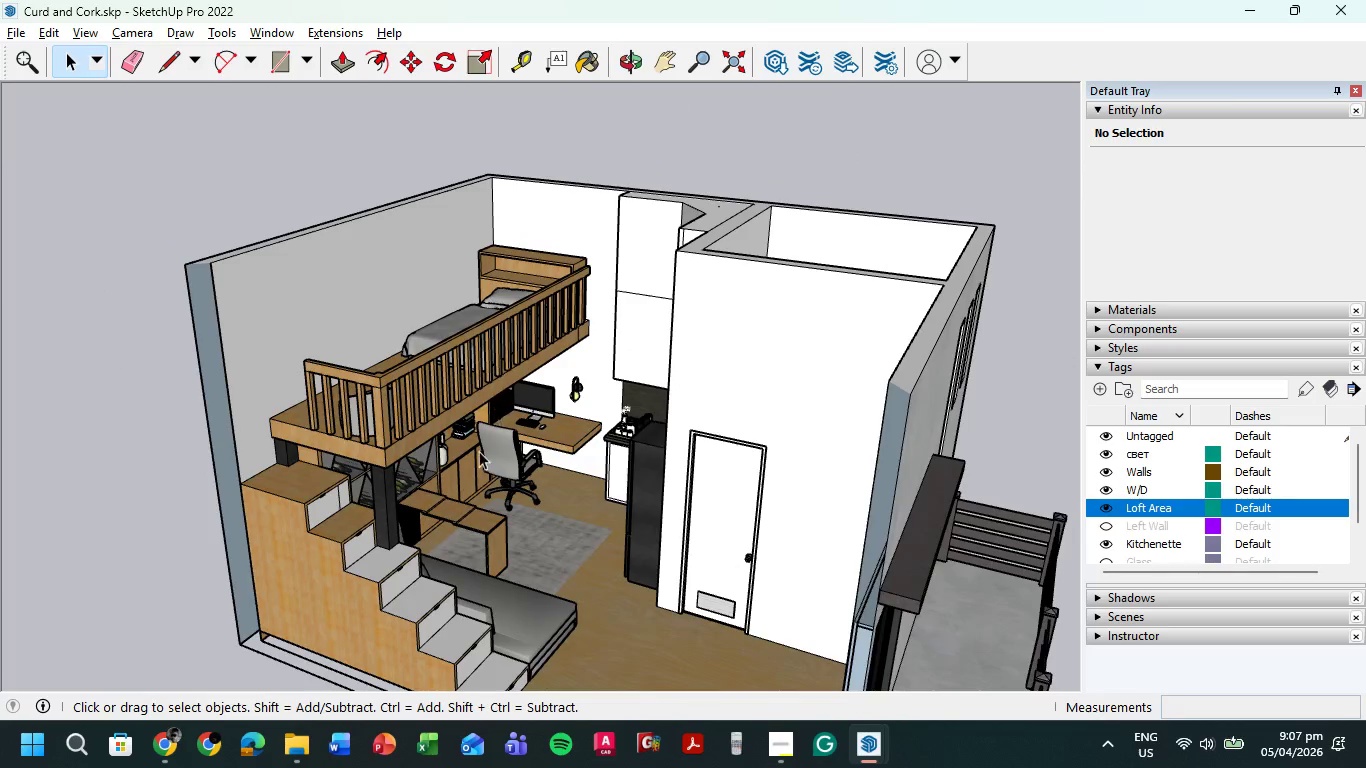 
wait(9.08)
 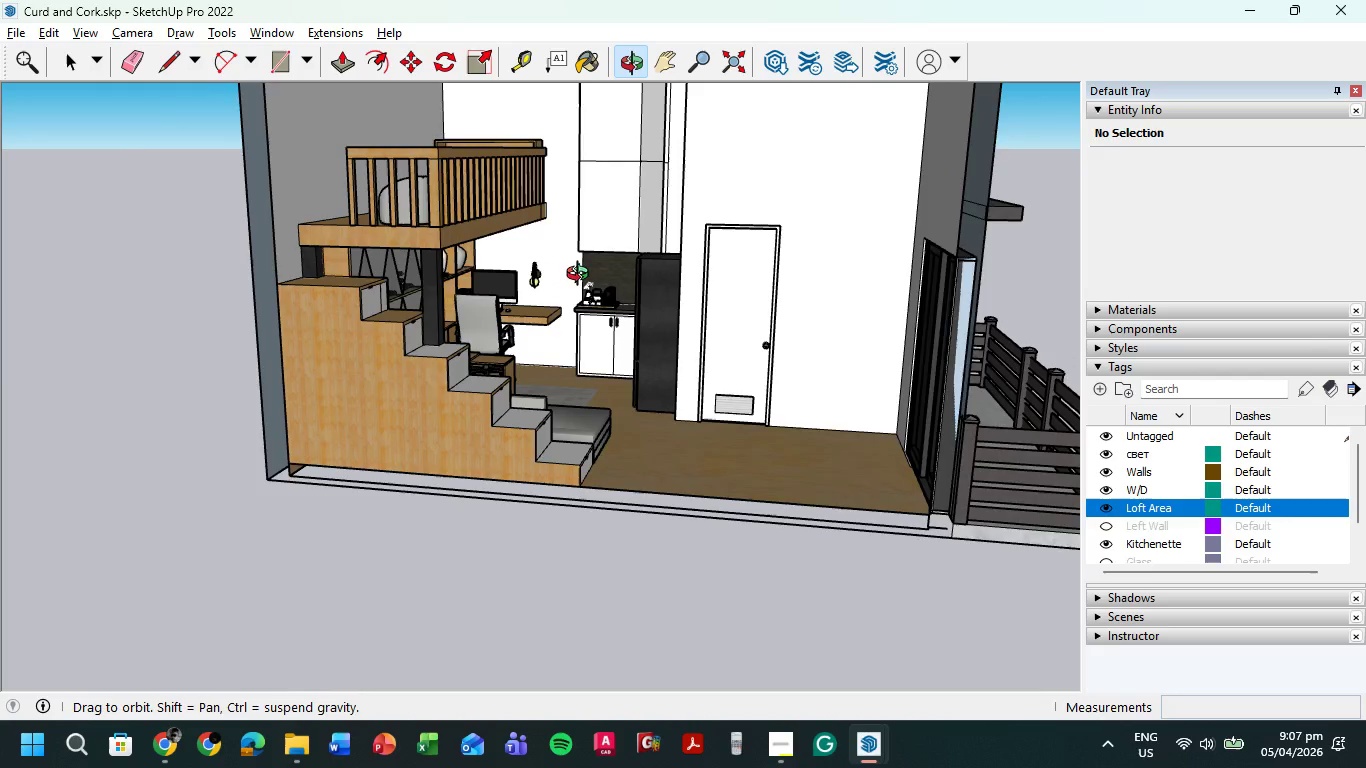 
hold_key(key=ShiftLeft, duration=0.59)
 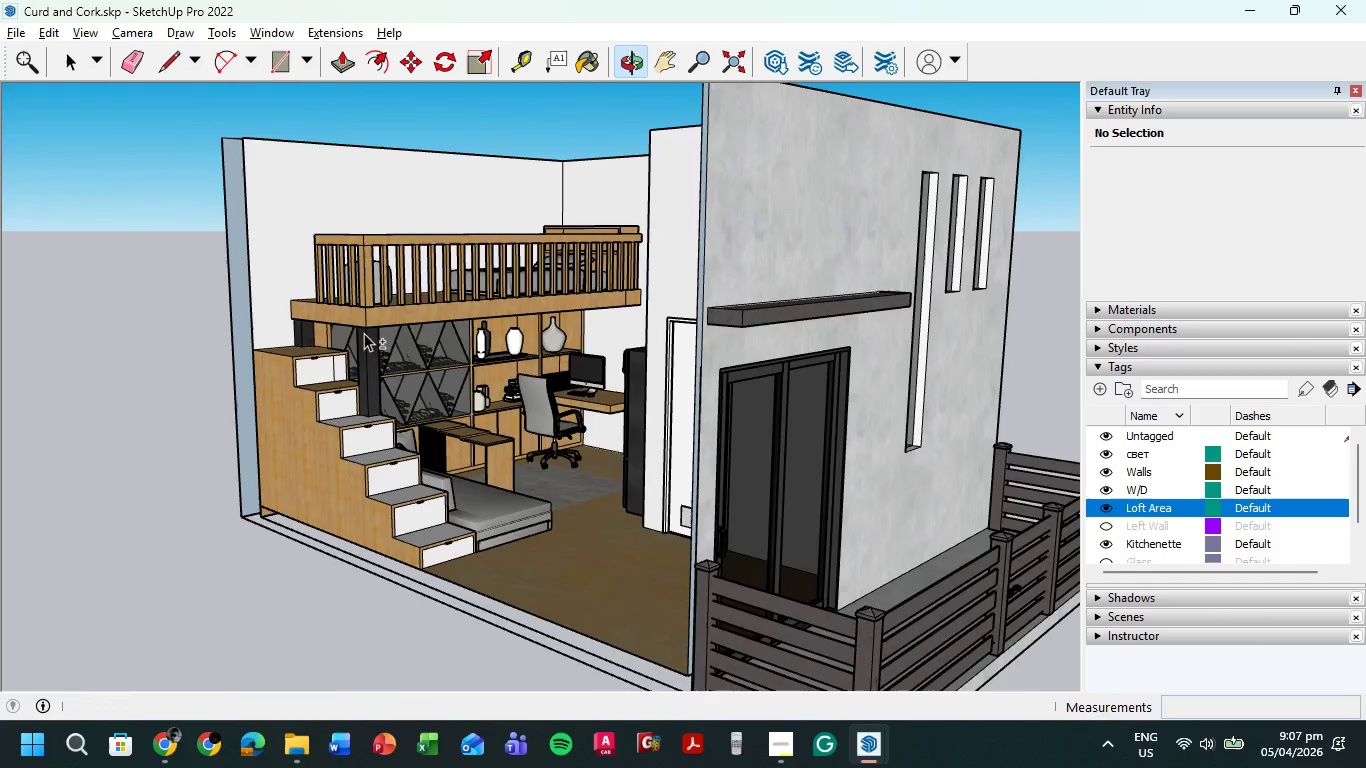 
scroll: coordinate [549, 251], scroll_direction: up, amount: 25.0
 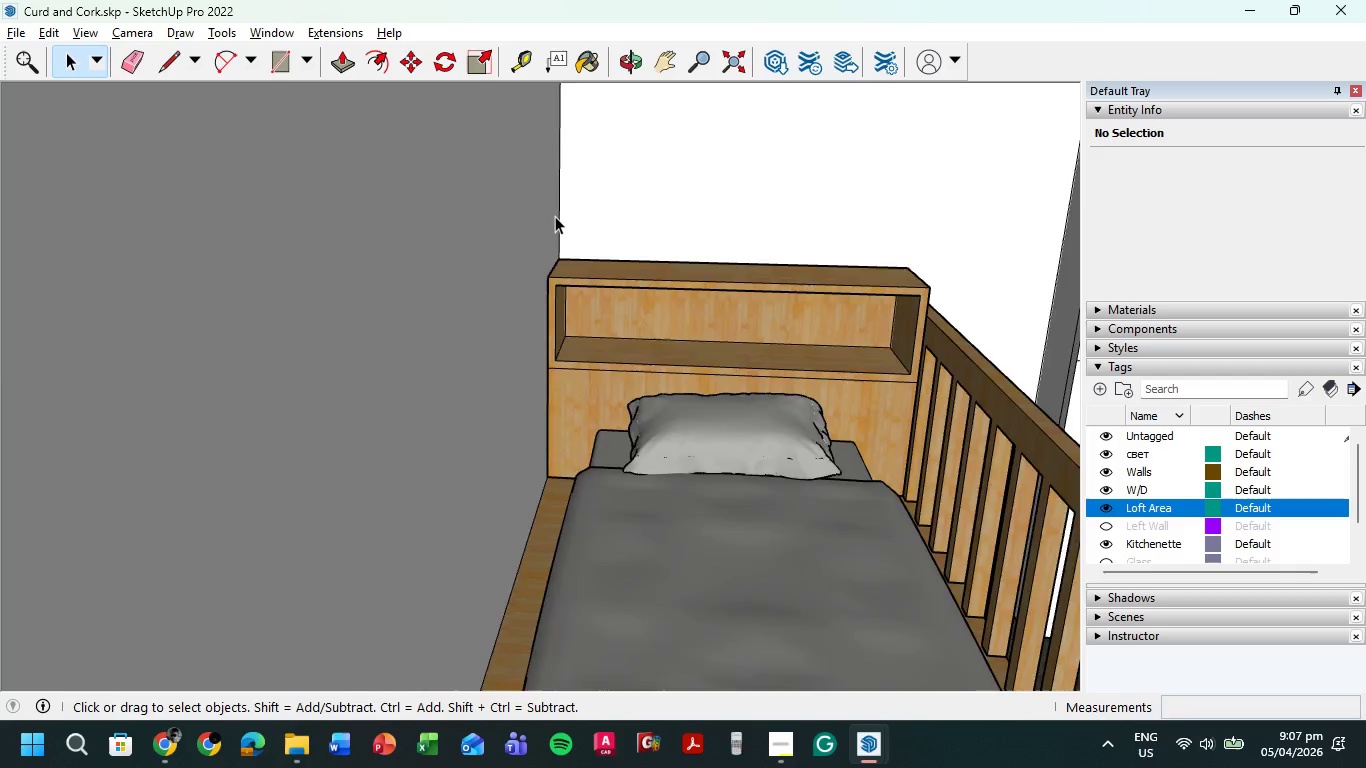 
scroll: coordinate [554, 216], scroll_direction: down, amount: 5.0
 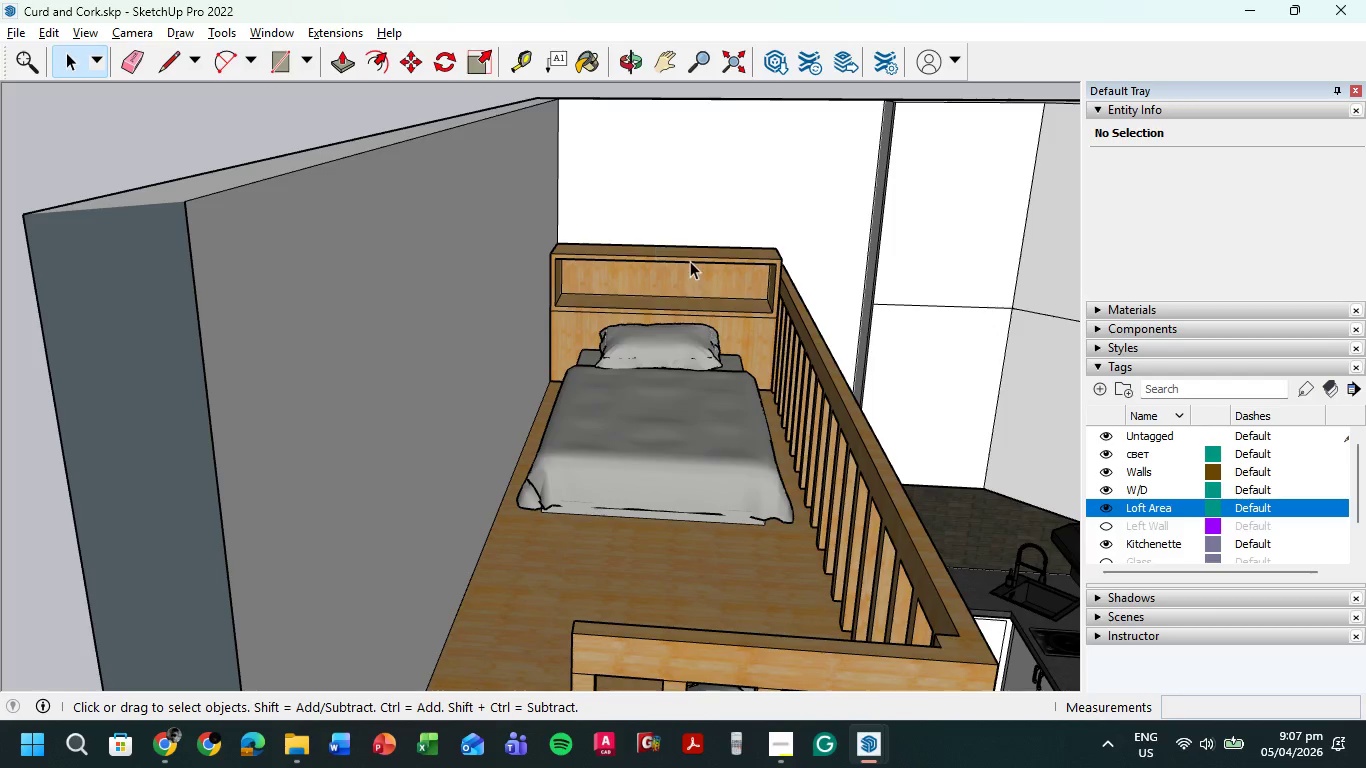 
scroll: coordinate [690, 261], scroll_direction: up, amount: 5.0
 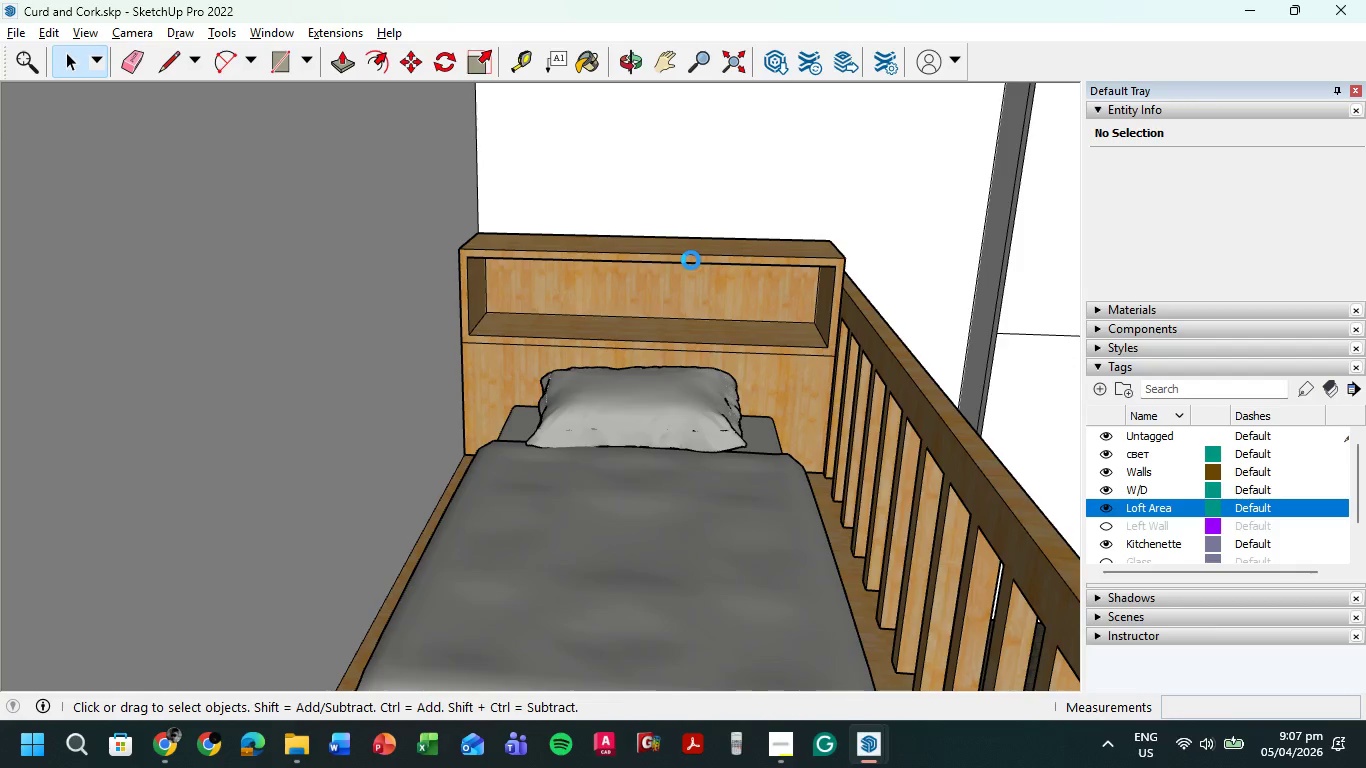 
scroll: coordinate [335, 316], scroll_direction: down, amount: 24.0
 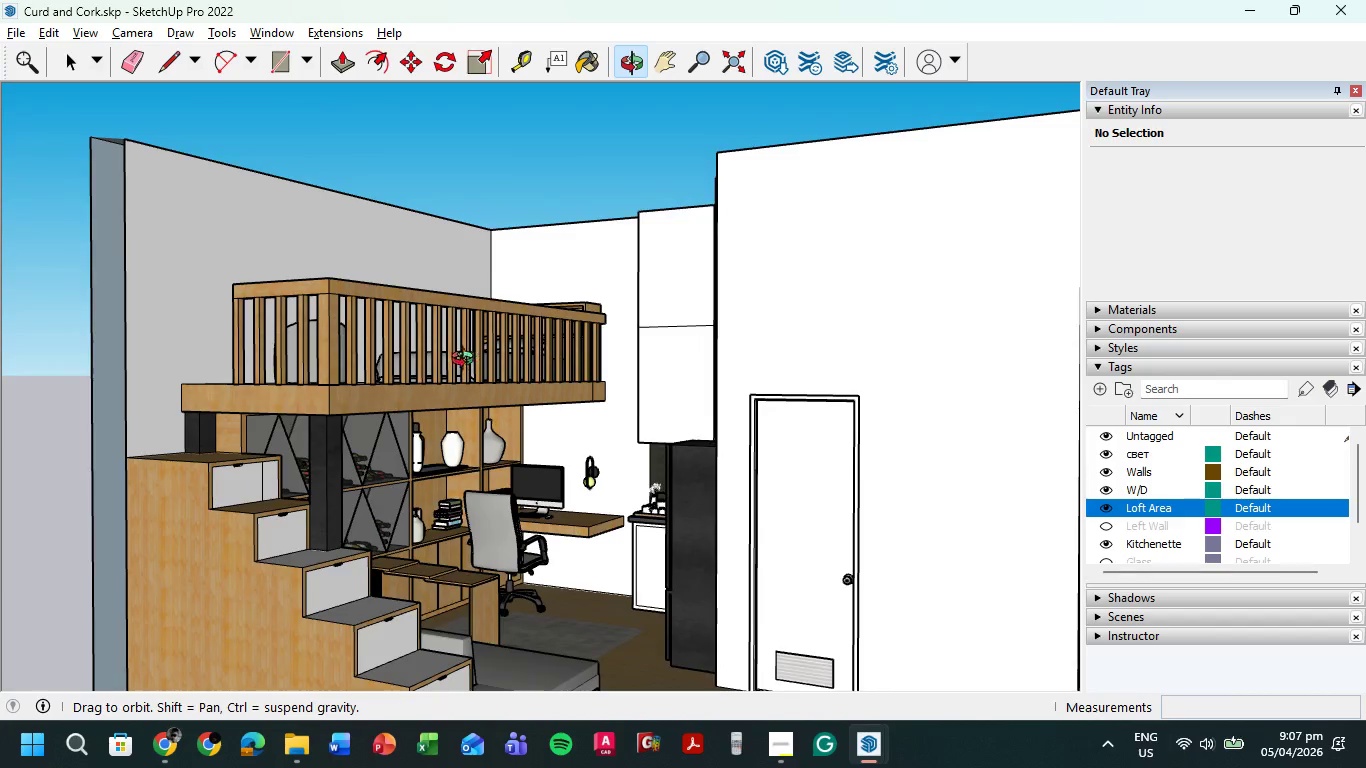 
scroll: coordinate [398, 289], scroll_direction: up, amount: 6.0
 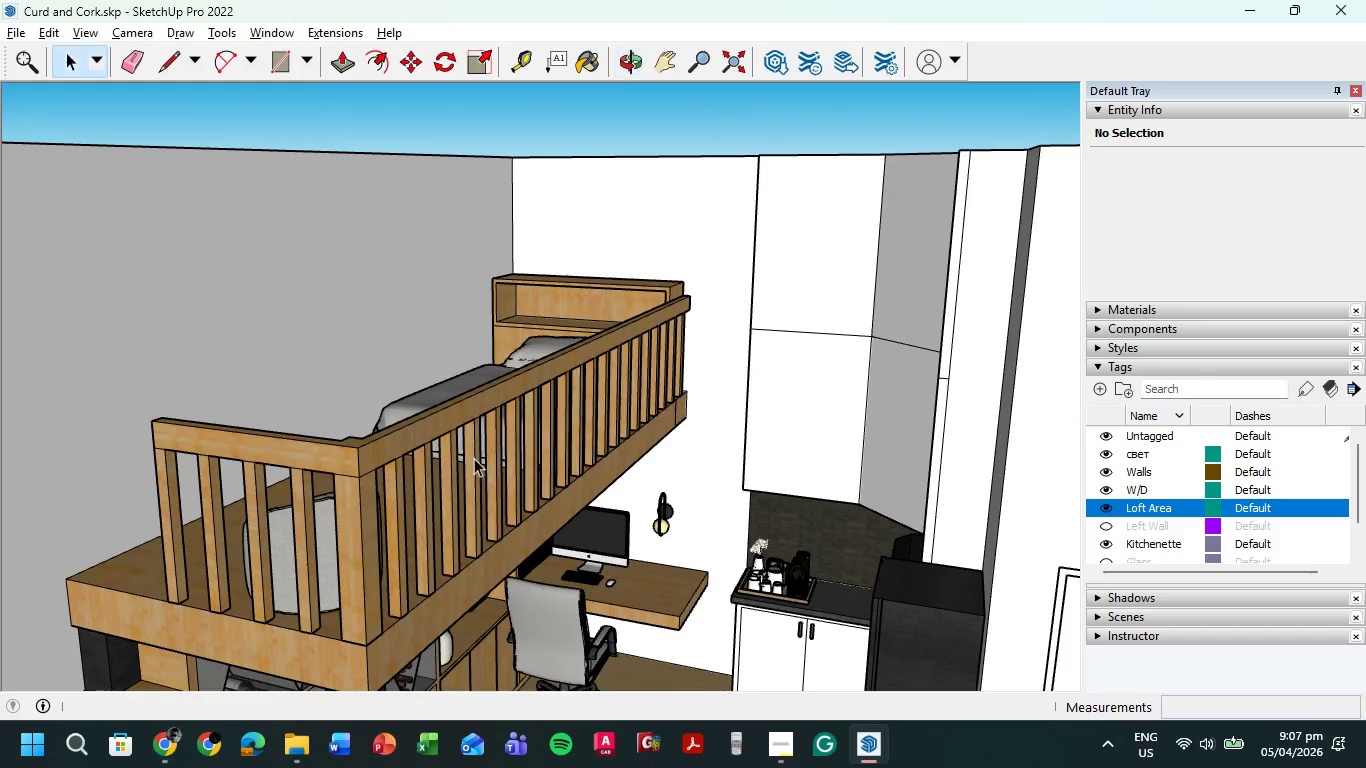 
key(Shift+ShiftLeft)
 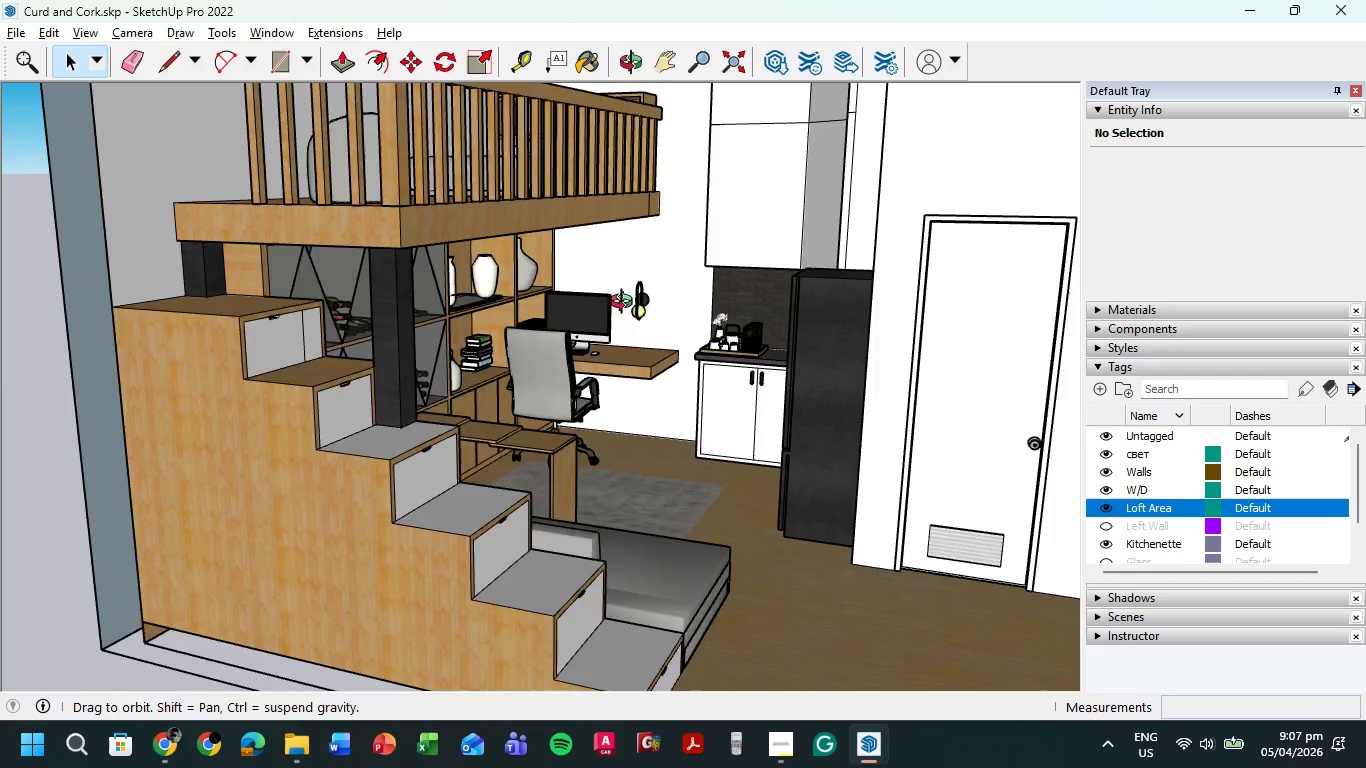 
scroll: coordinate [477, 448], scroll_direction: down, amount: 3.0
 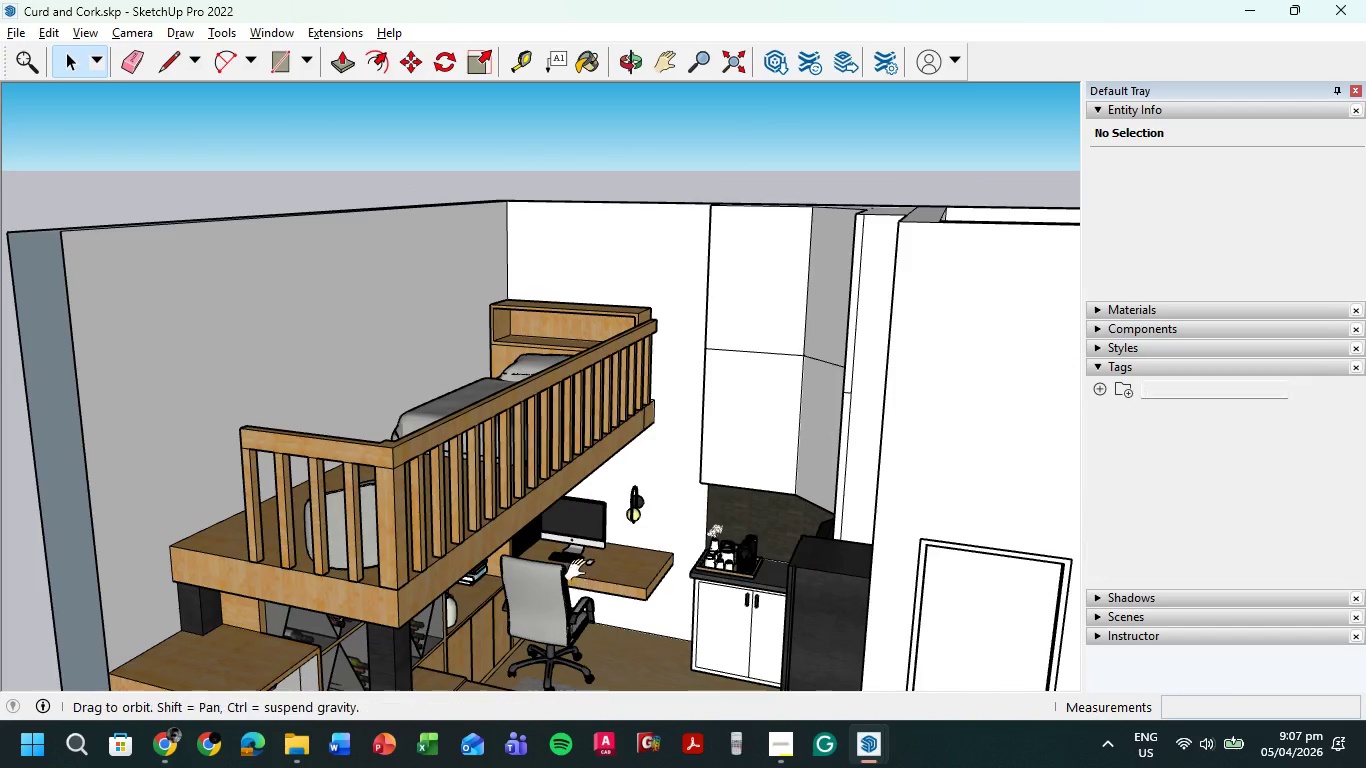 
scroll: coordinate [851, 179], scroll_direction: up, amount: 10.0
 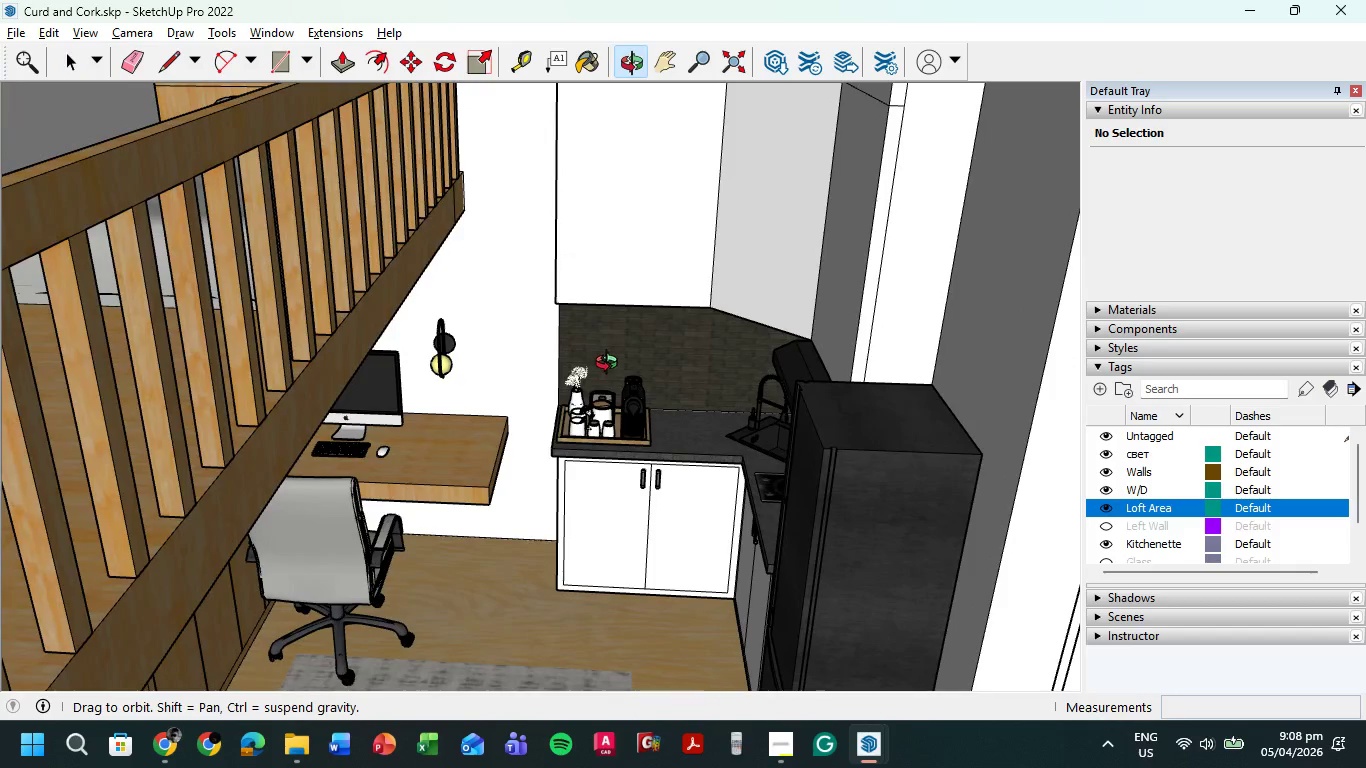 
scroll: coordinate [610, 337], scroll_direction: down, amount: 8.0
 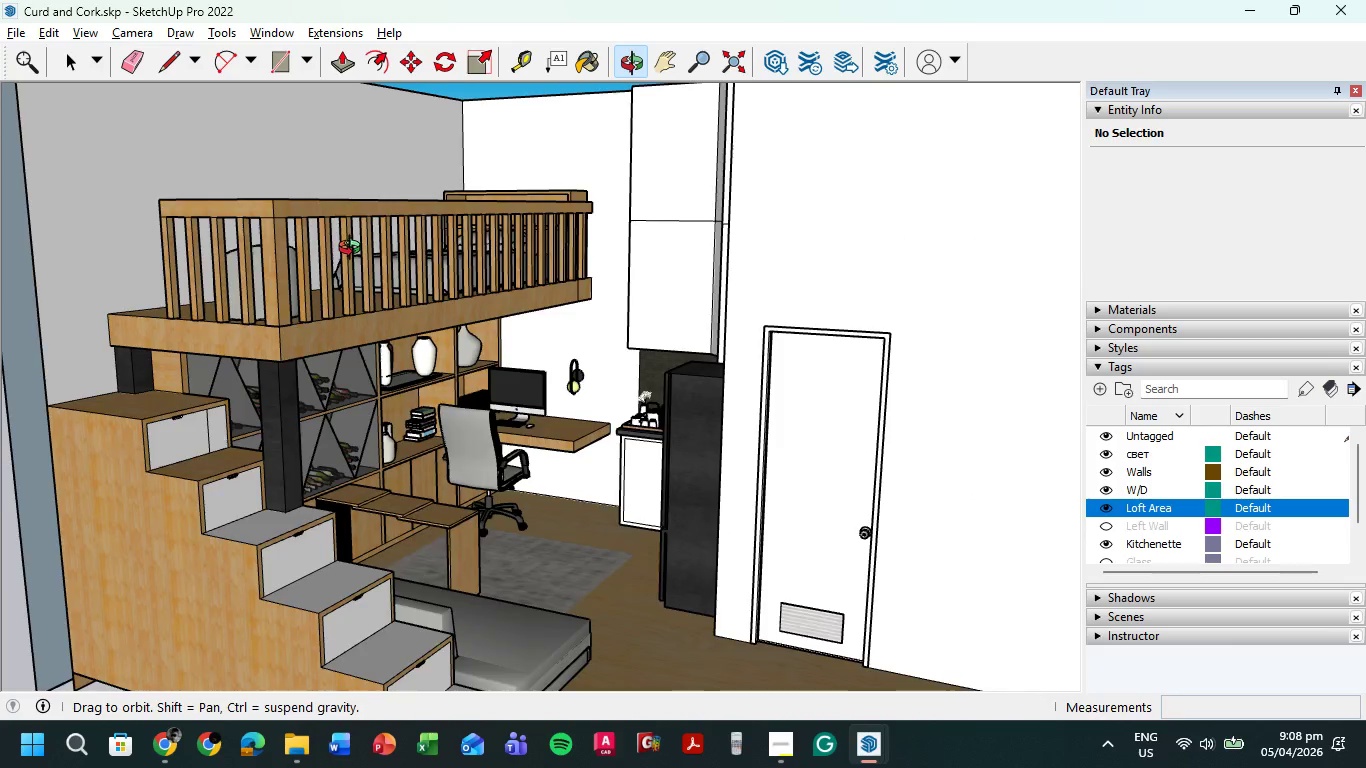 
scroll: coordinate [511, 432], scroll_direction: up, amount: 11.0
 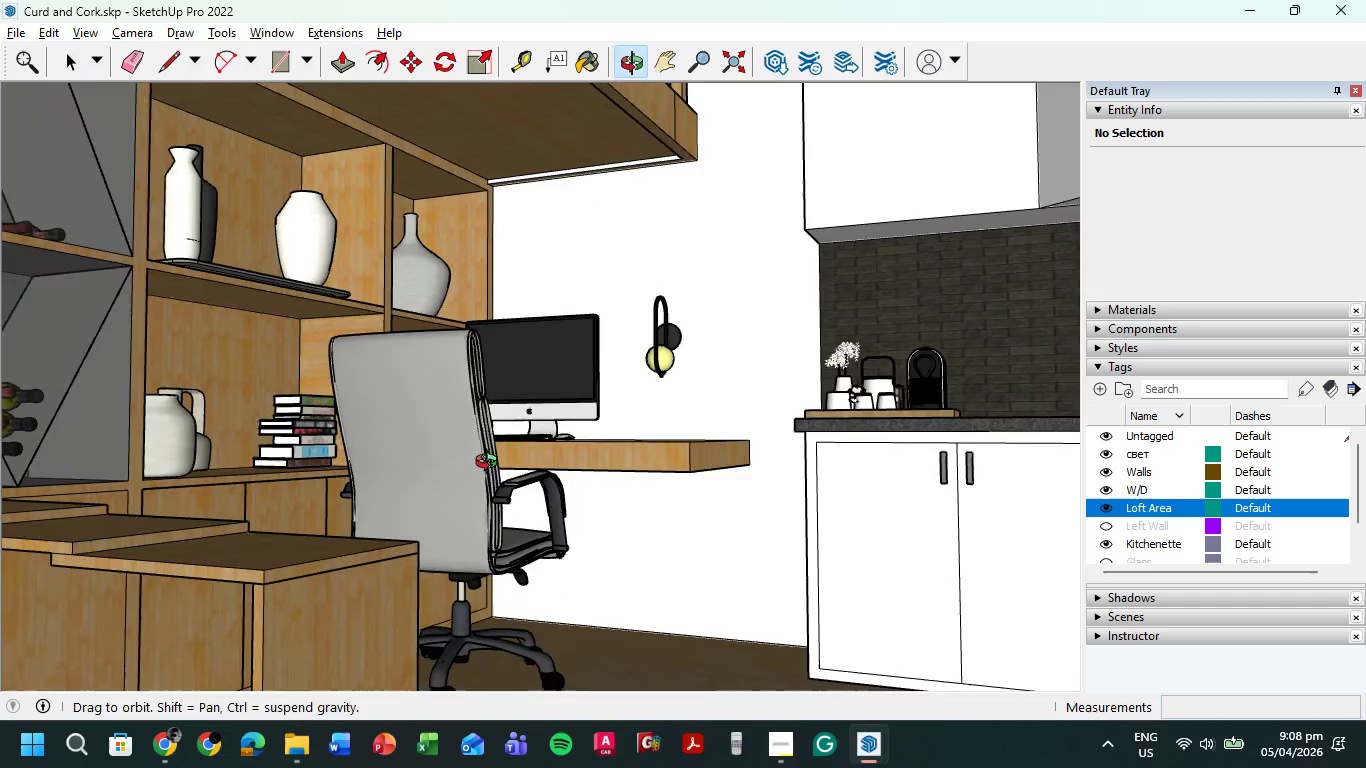 
scroll: coordinate [489, 468], scroll_direction: down, amount: 6.0
 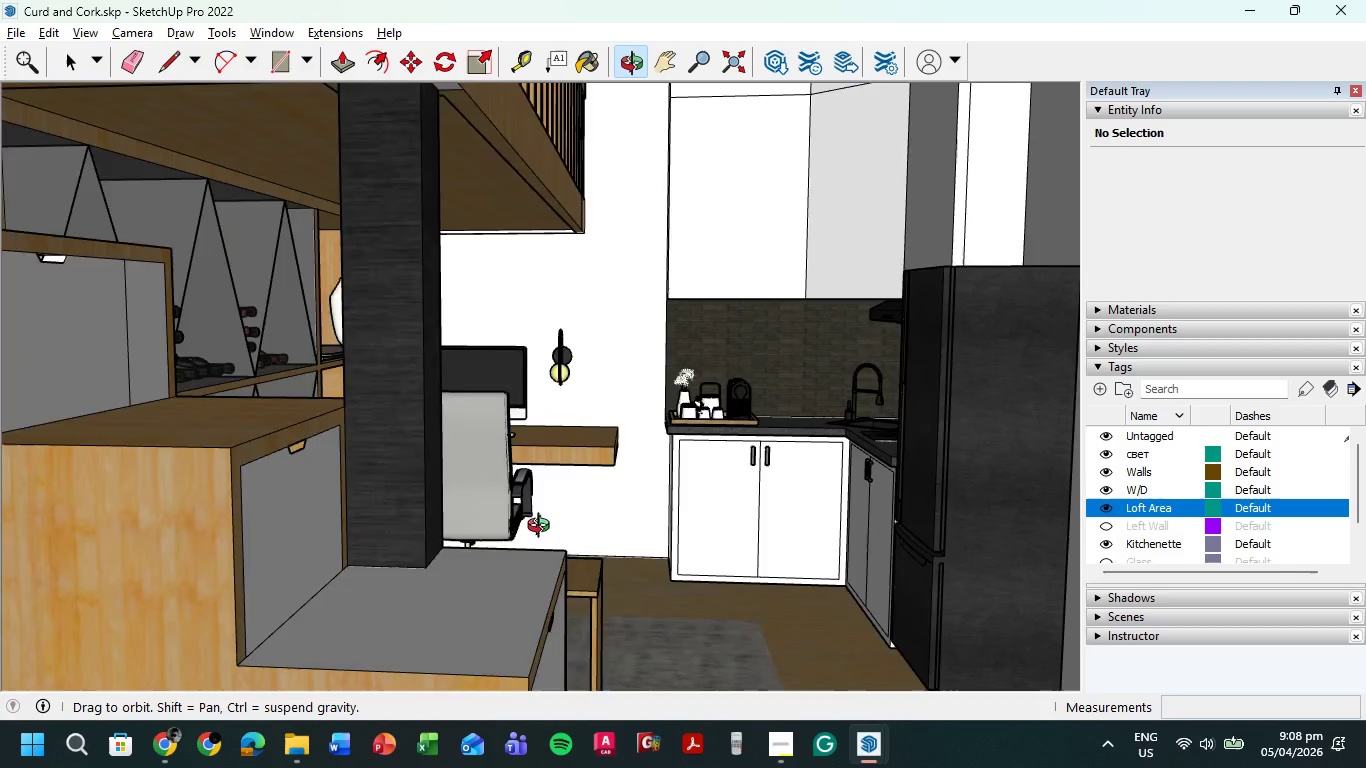 
hold_key(key=ShiftLeft, duration=0.45)
 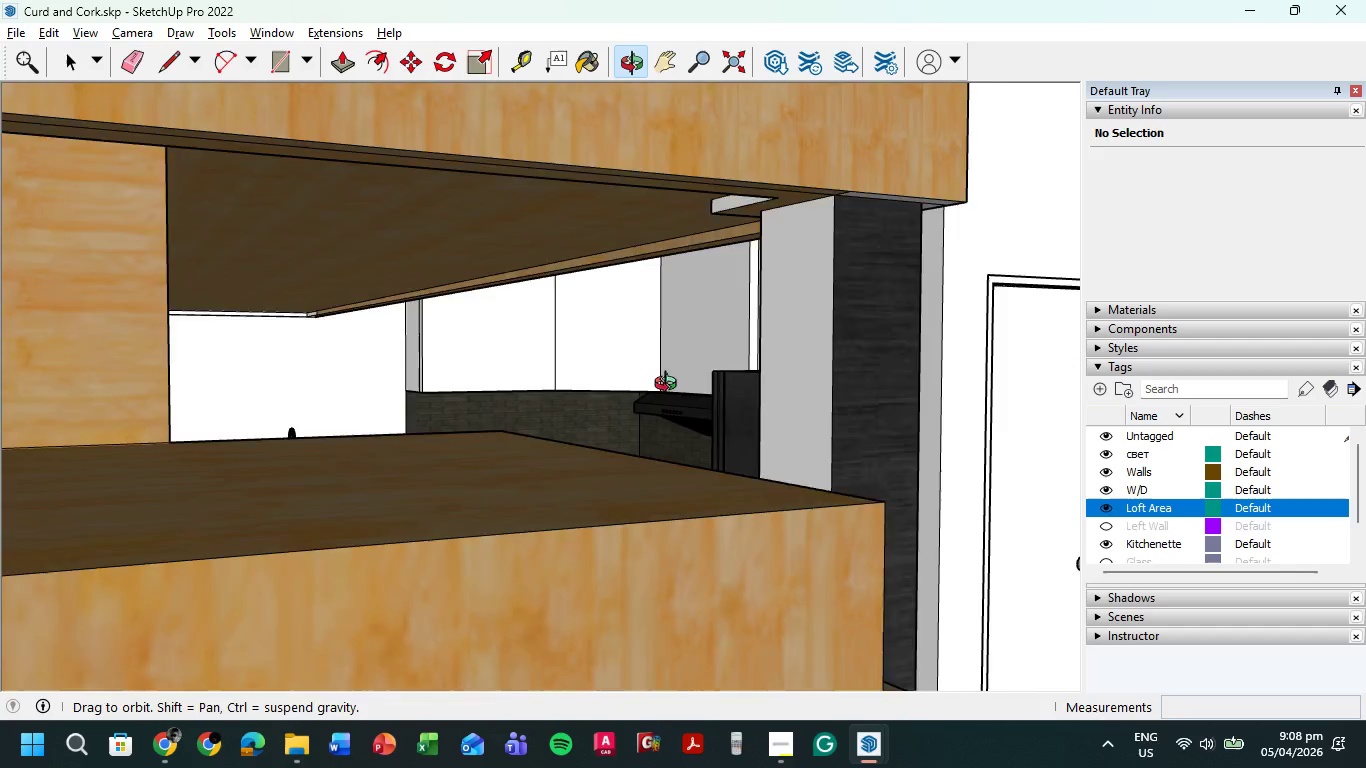 
key(Shift+ShiftLeft)
 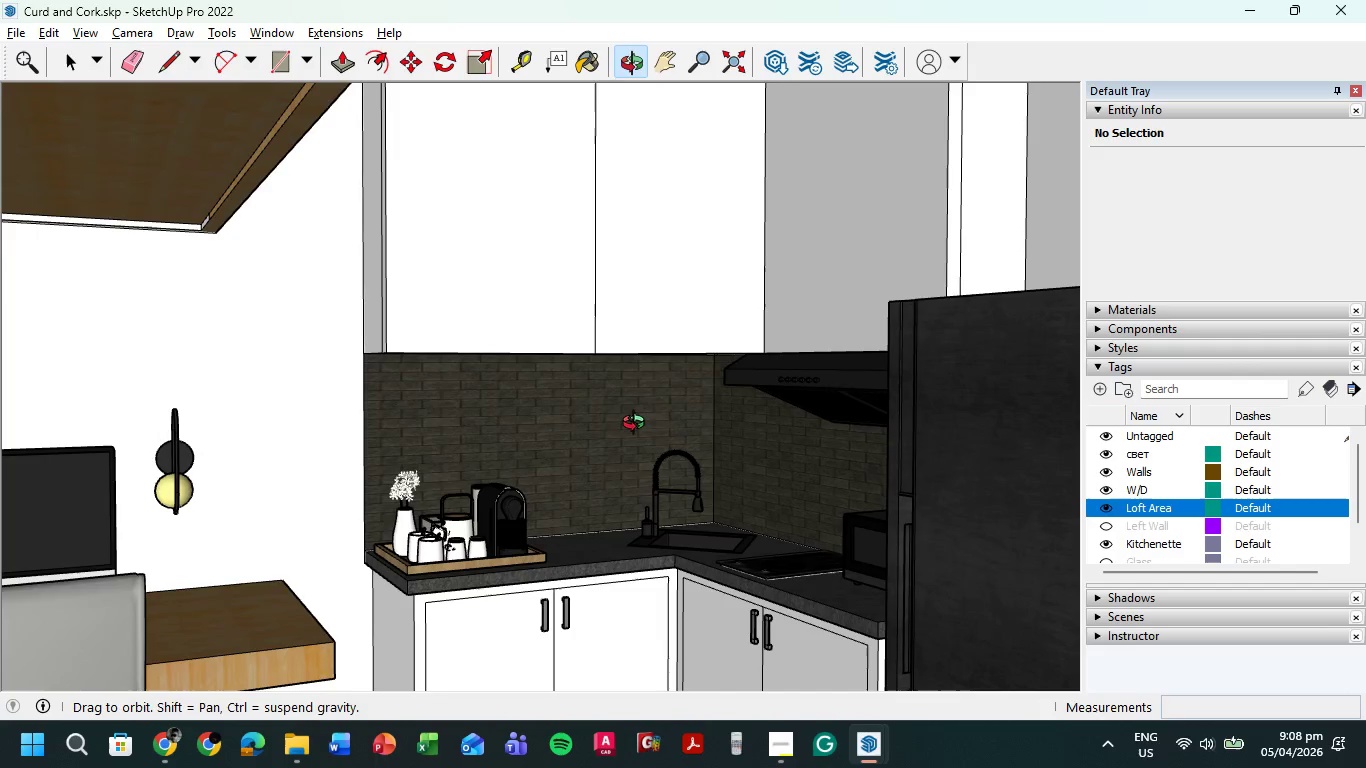 
scroll: coordinate [501, 403], scroll_direction: up, amount: 6.0
 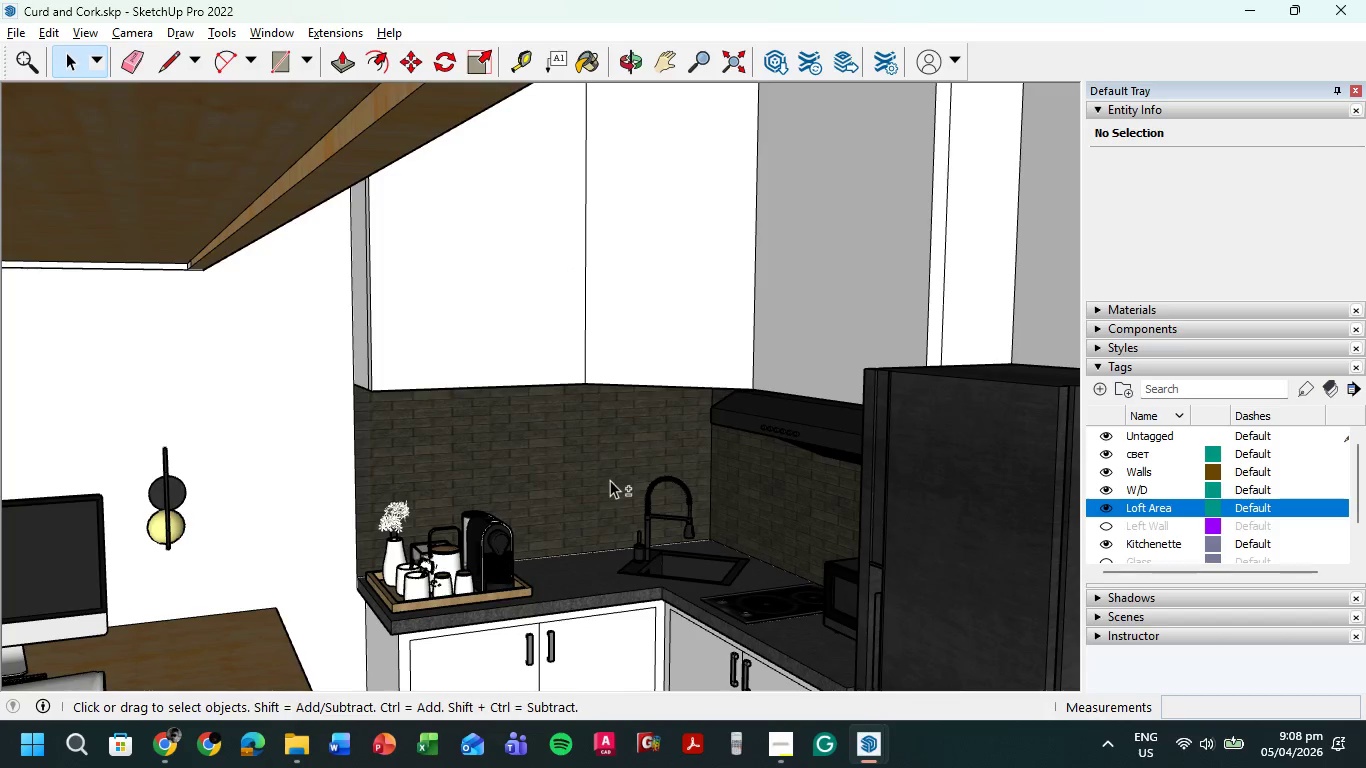 
scroll: coordinate [632, 422], scroll_direction: down, amount: 1.0
 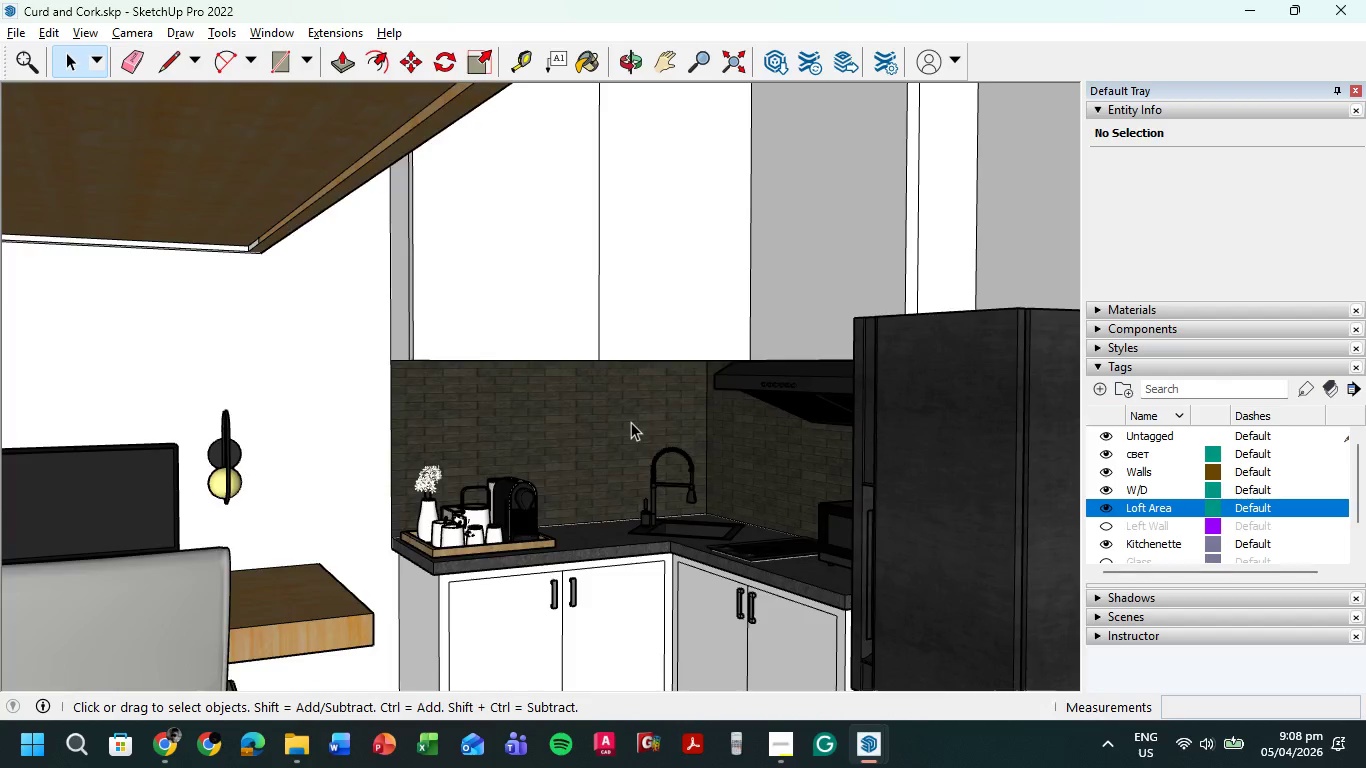 
hold_key(key=ShiftLeft, duration=0.5)
 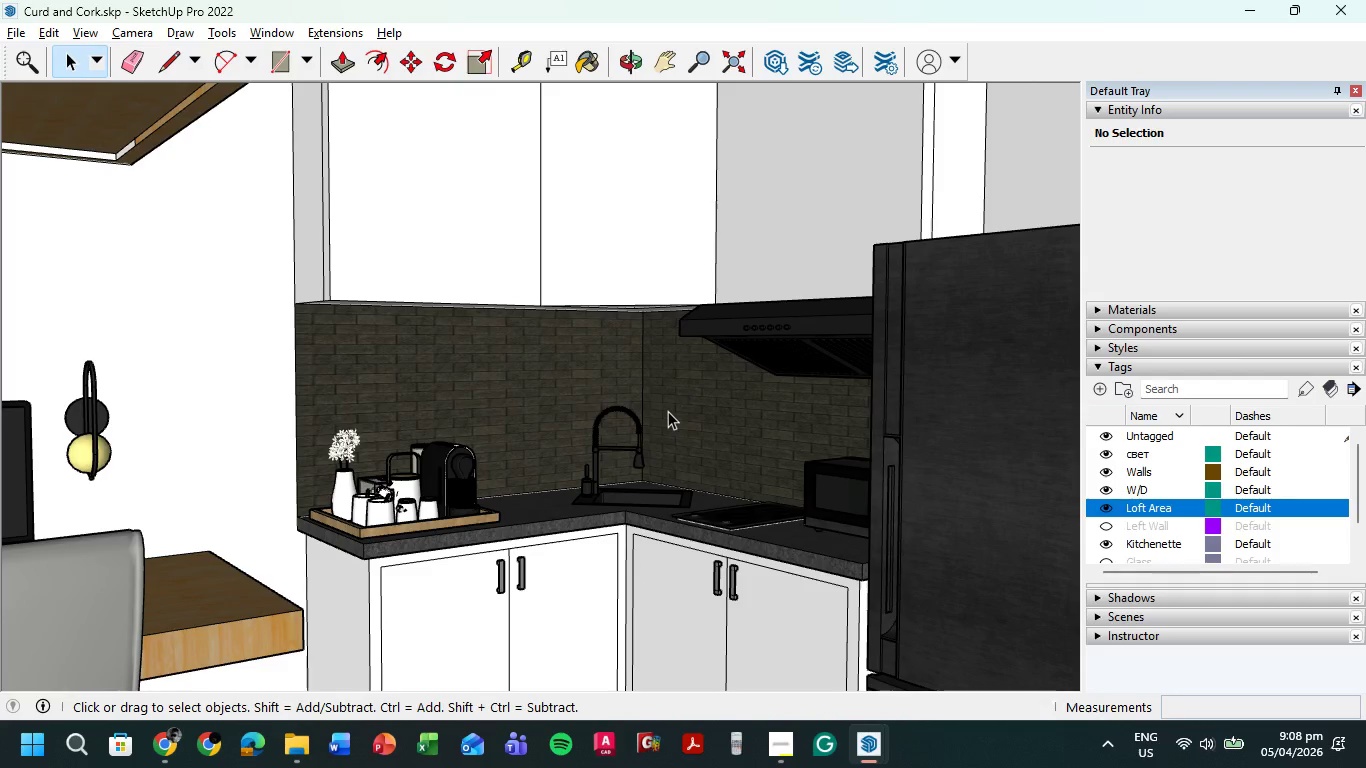 
scroll: coordinate [631, 422], scroll_direction: up, amount: 45.0
 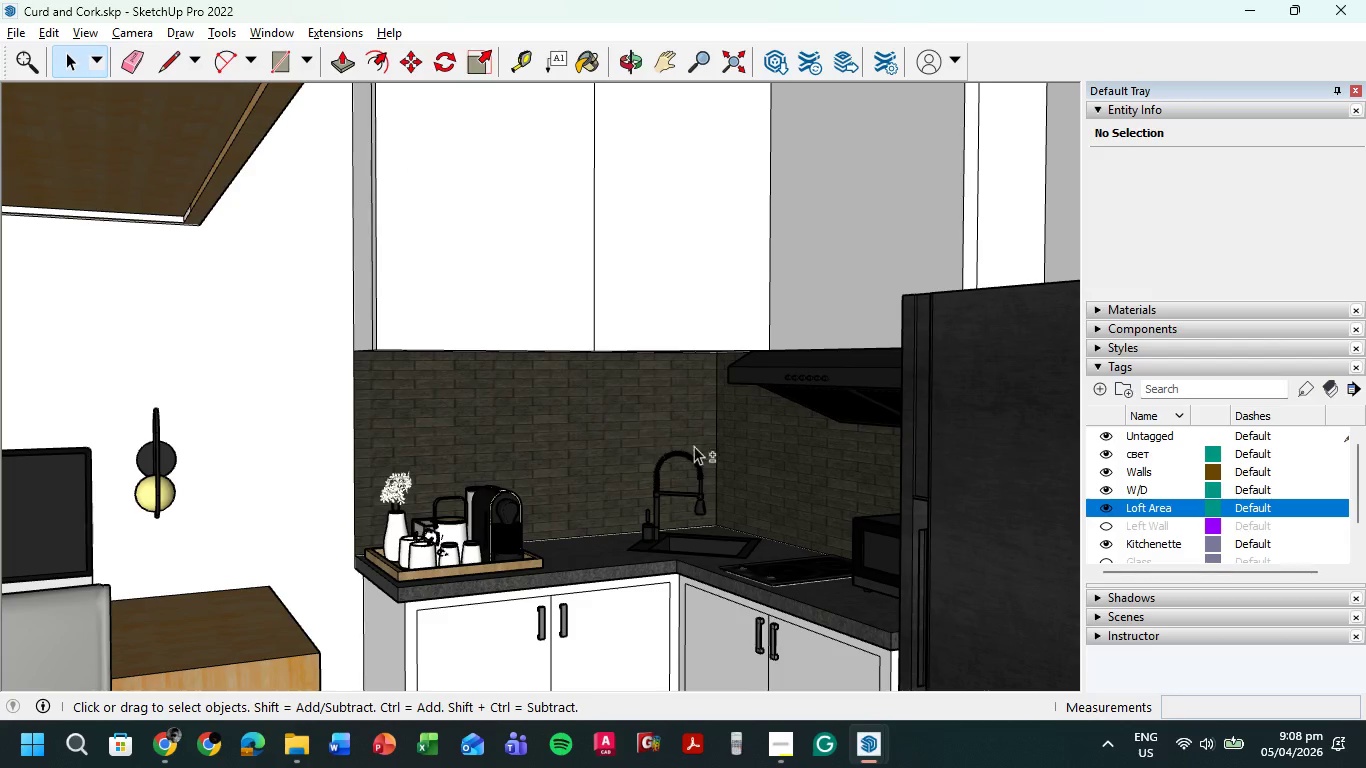 
hold_key(key=ShiftLeft, duration=0.34)
 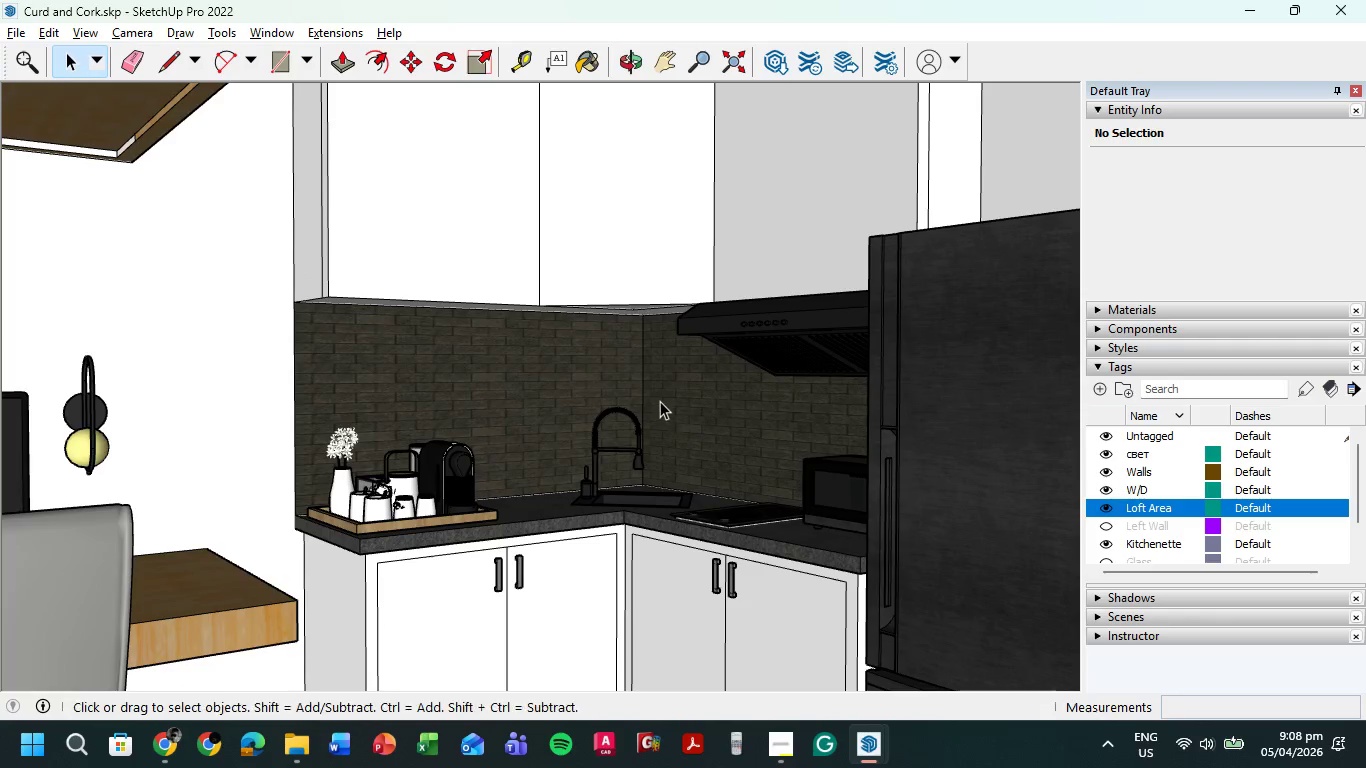 
scroll: coordinate [656, 398], scroll_direction: down, amount: 1.0
 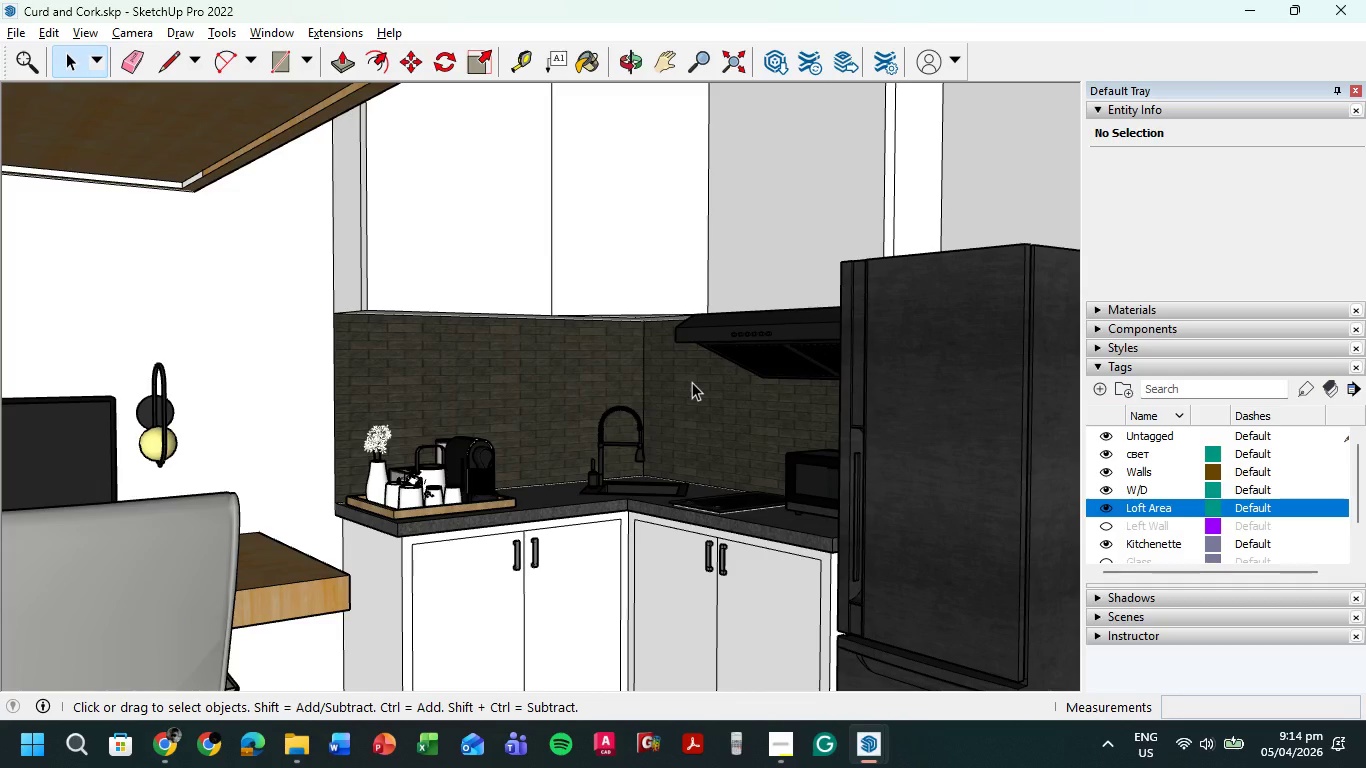 
wait(346.69)
 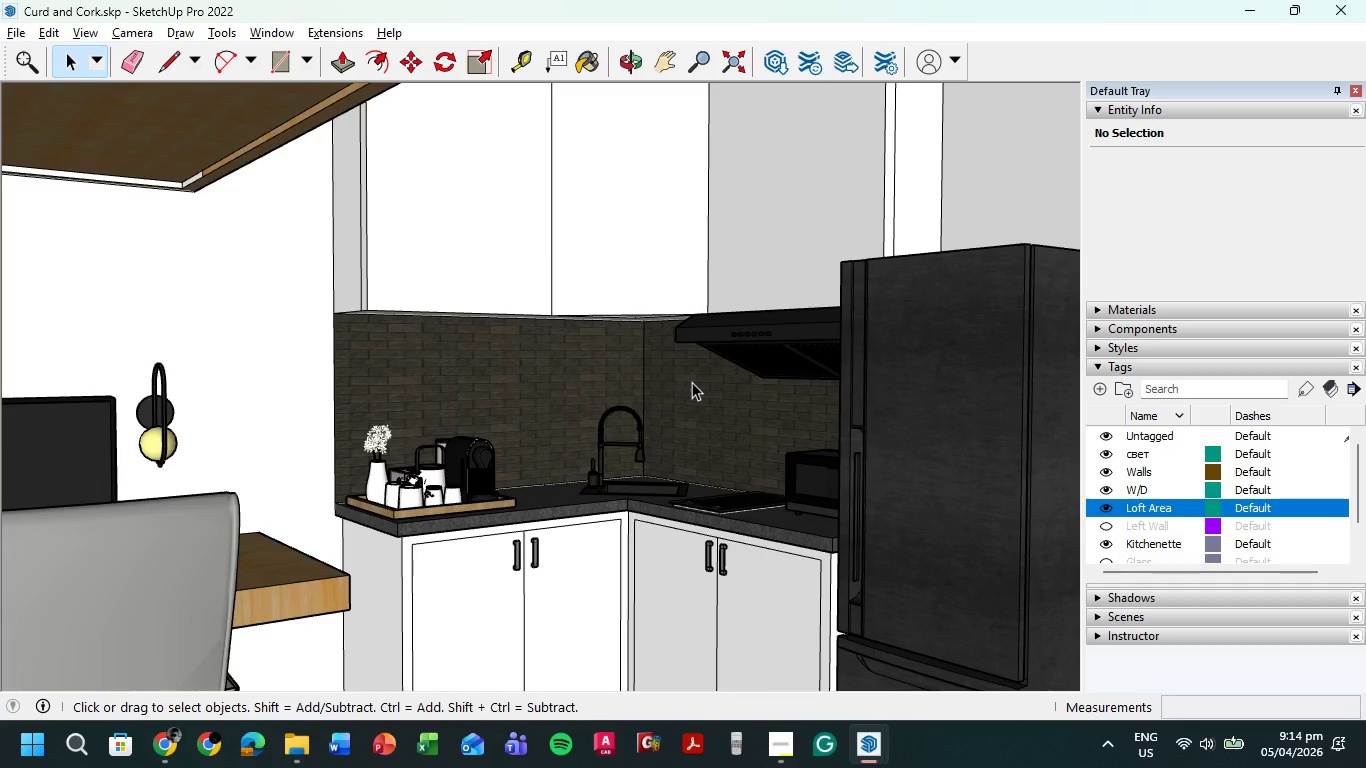 
left_click([692, 382])
 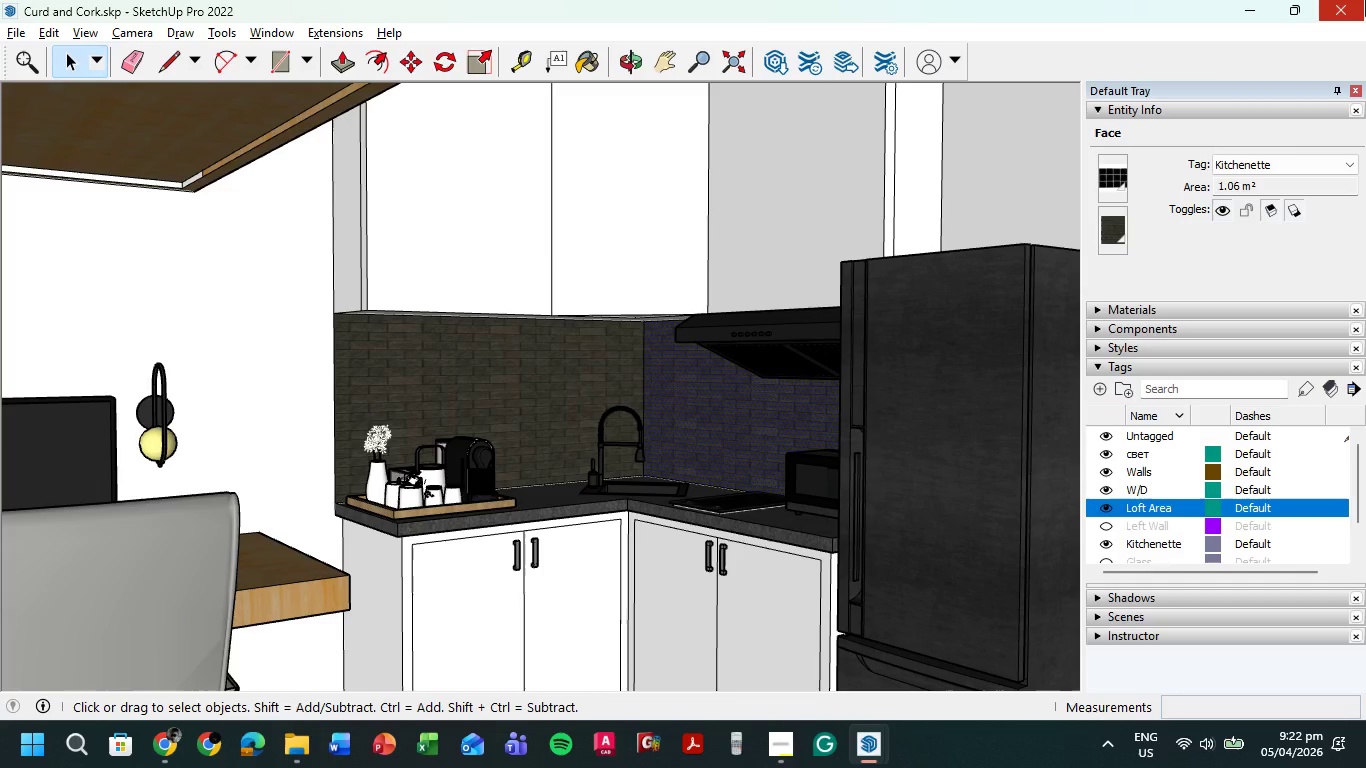 
wait(494.33)
 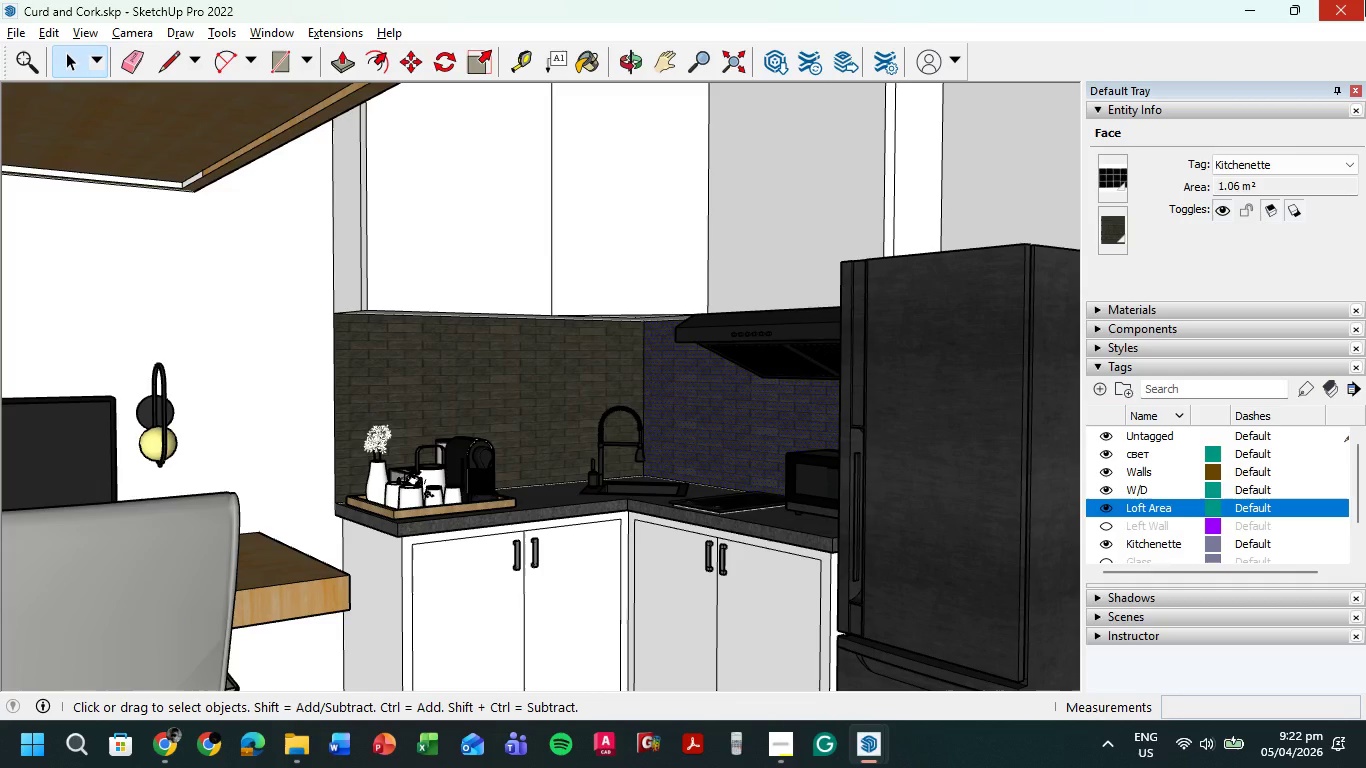 
left_click([283, 320])
 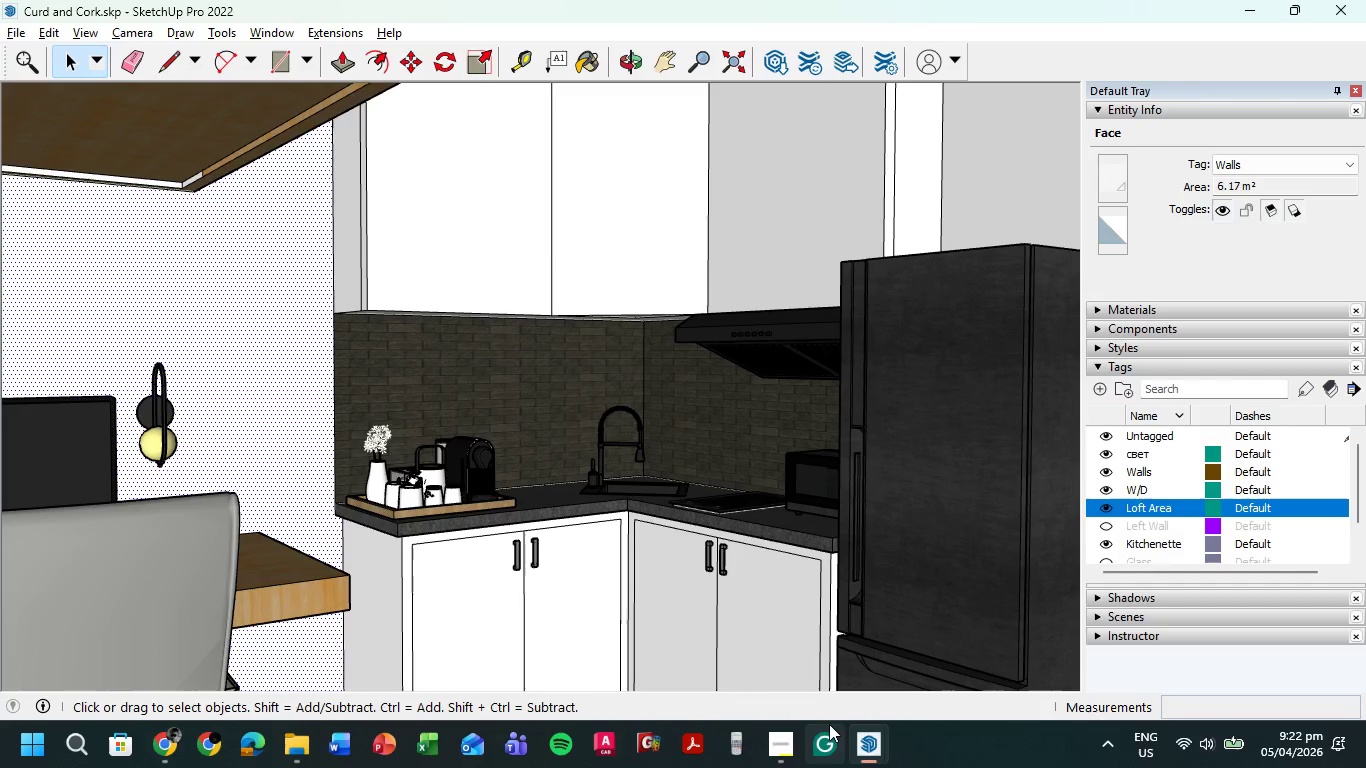 
left_click([778, 735])